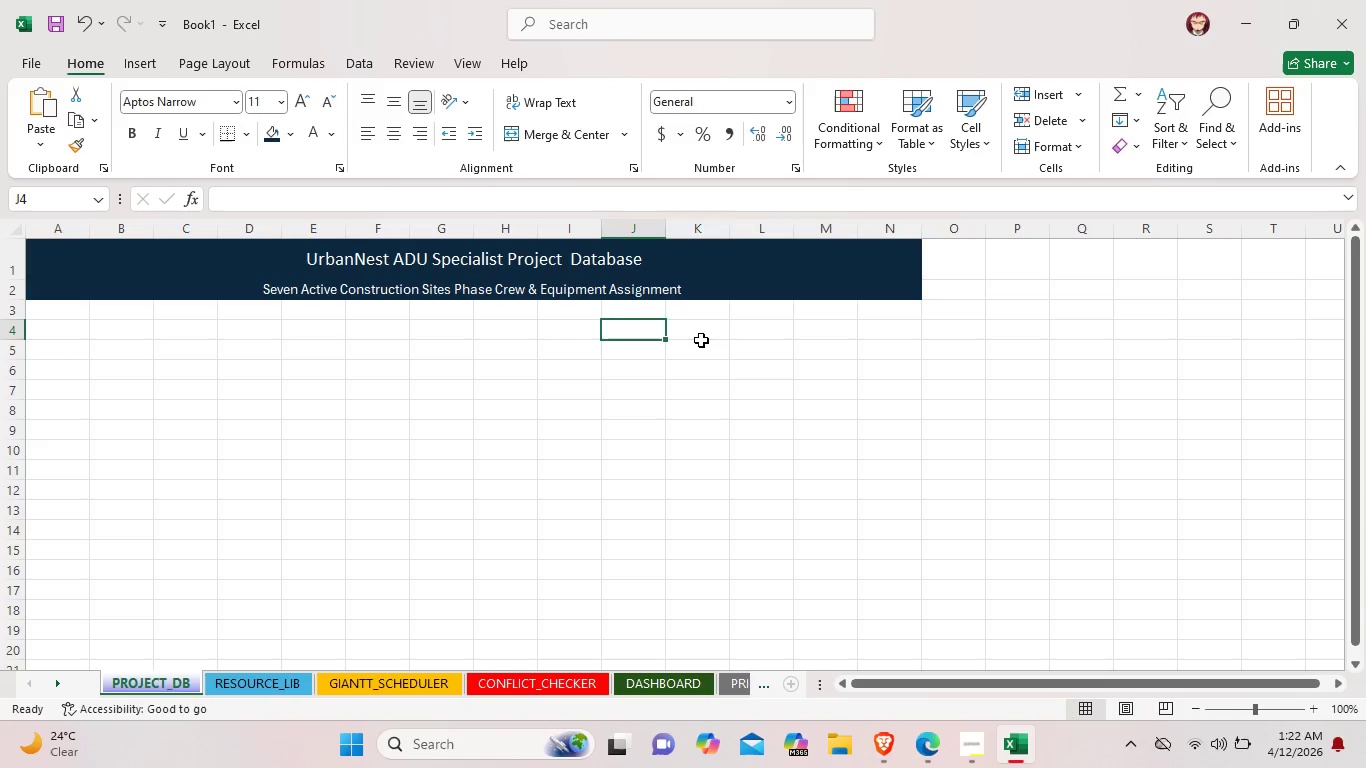 
left_click([701, 340])
 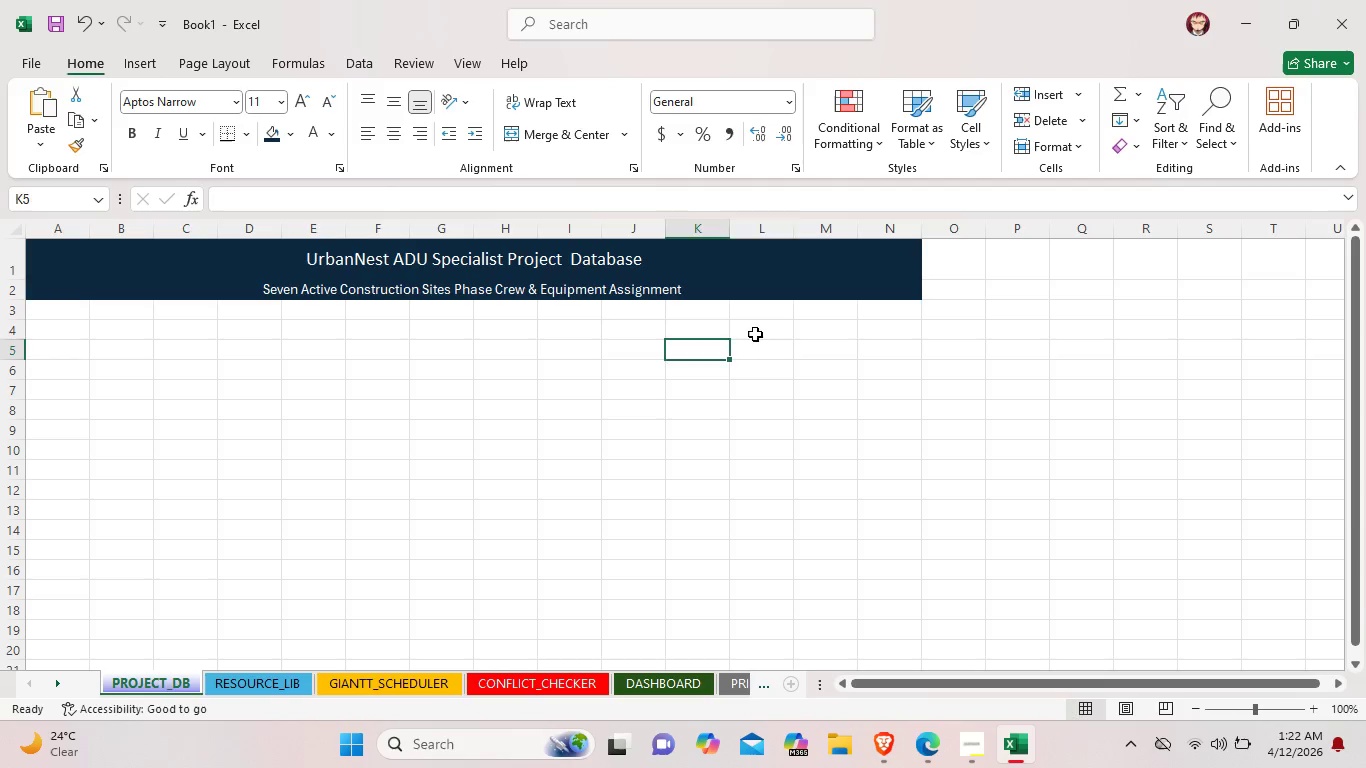 
left_click([755, 334])
 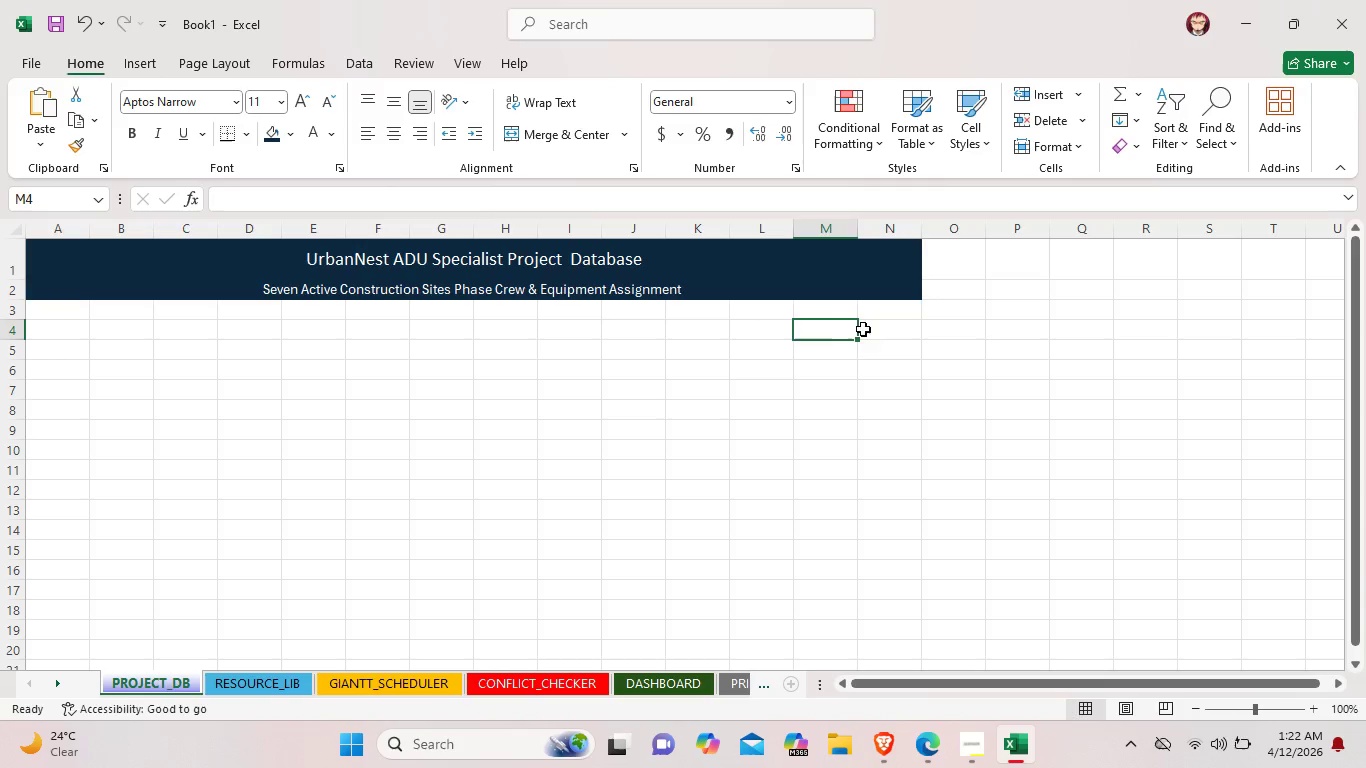 
double_click([879, 329])
 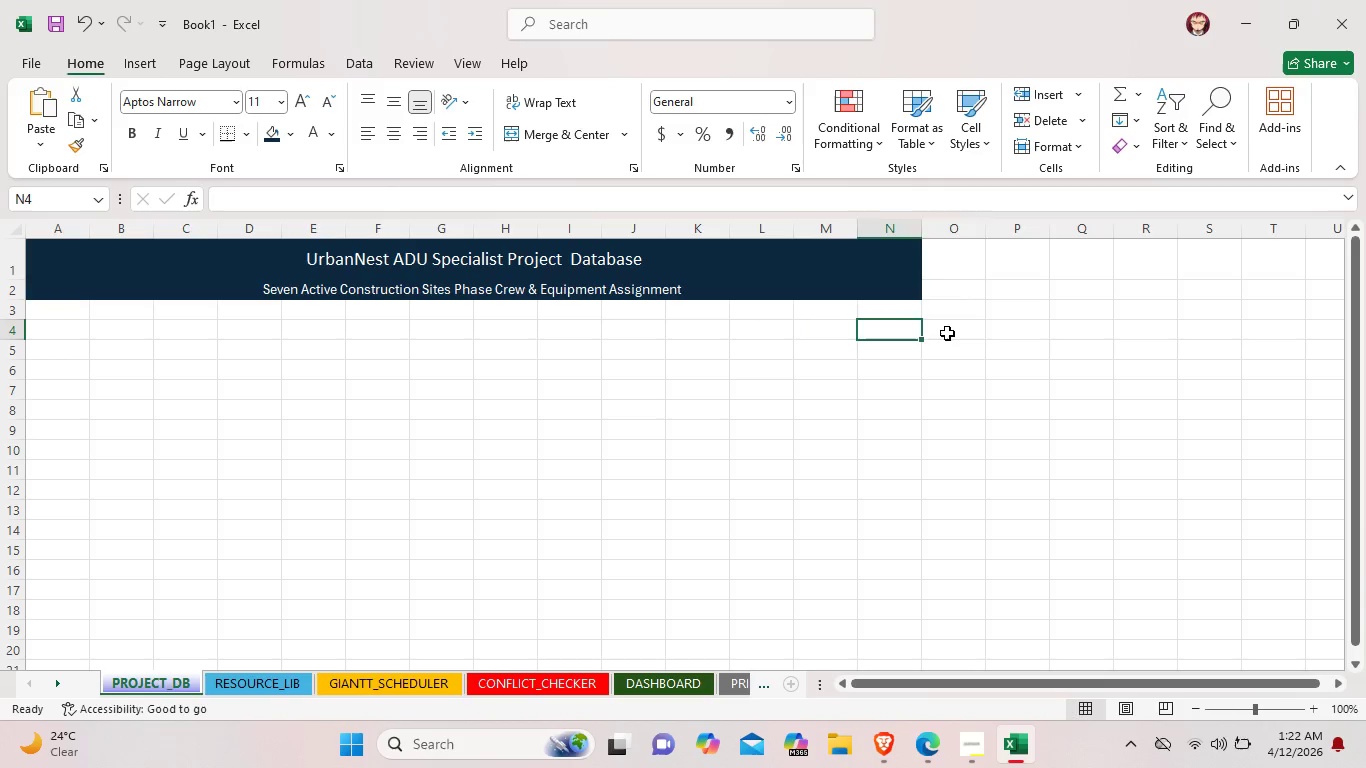 
triple_click([947, 333])
 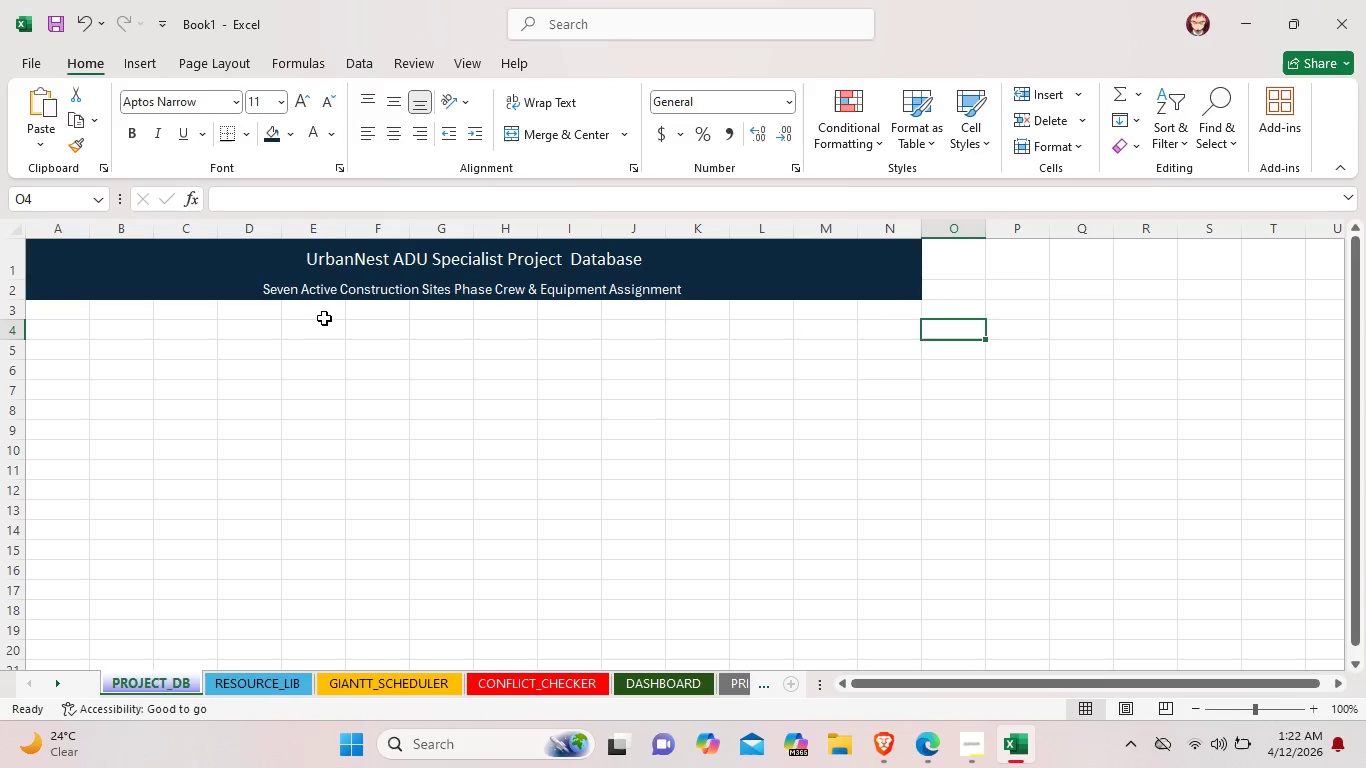 
left_click_drag(start_coordinate=[30, 326], to_coordinate=[894, 329])
 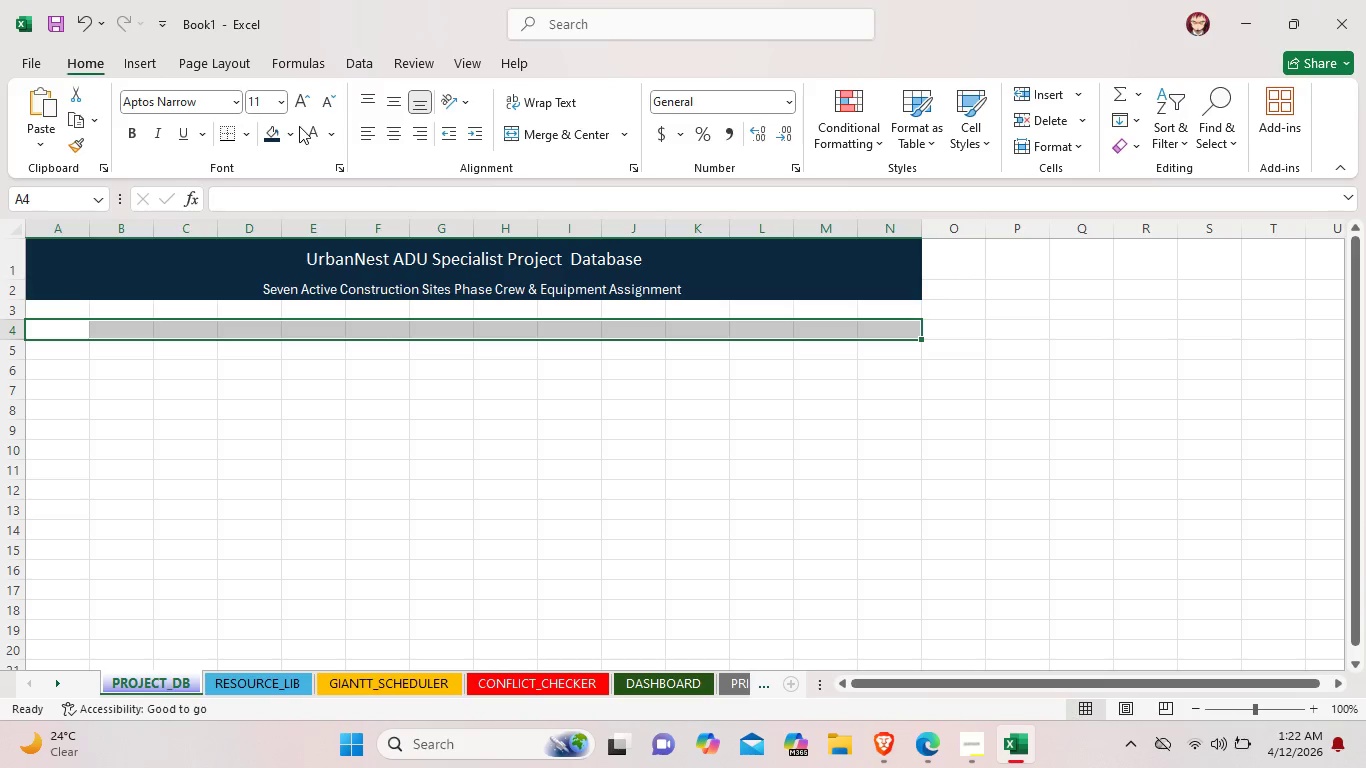 
left_click([295, 128])
 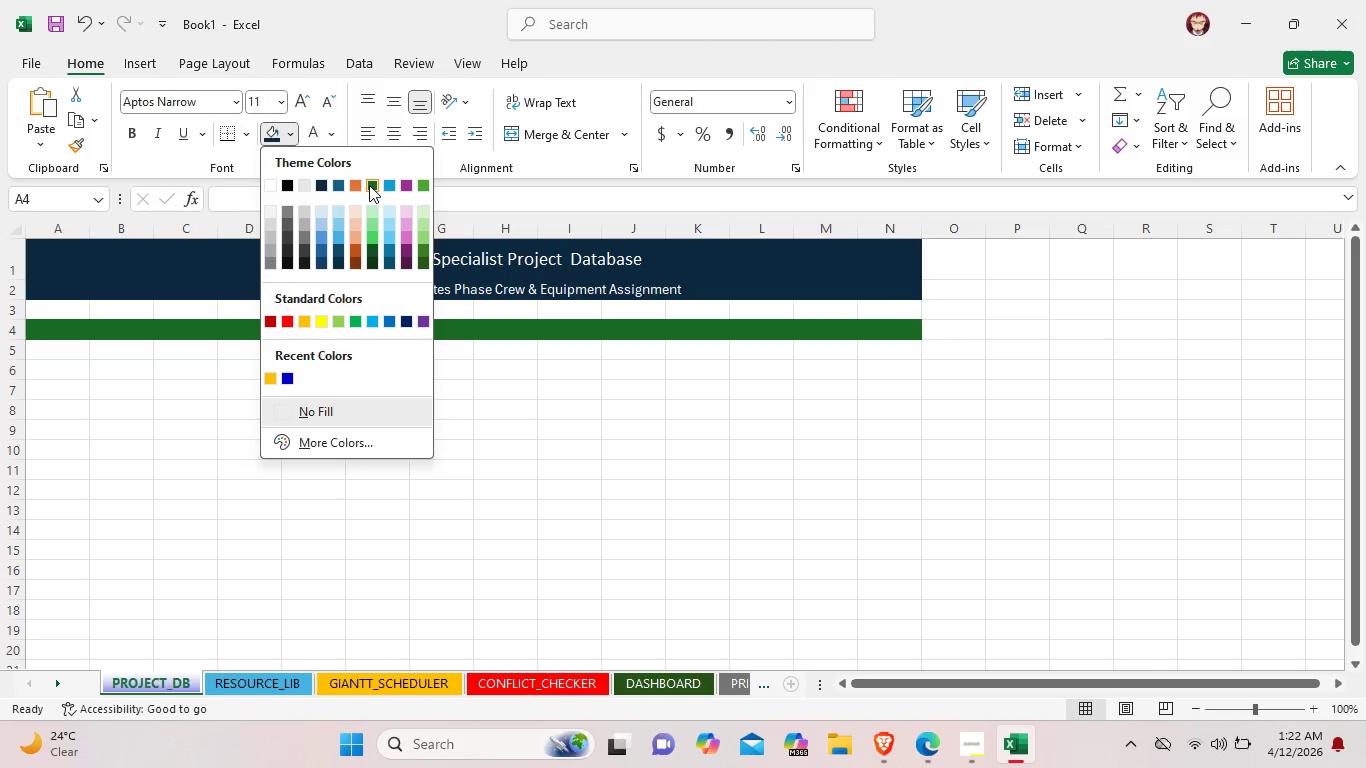 
wait(18.31)
 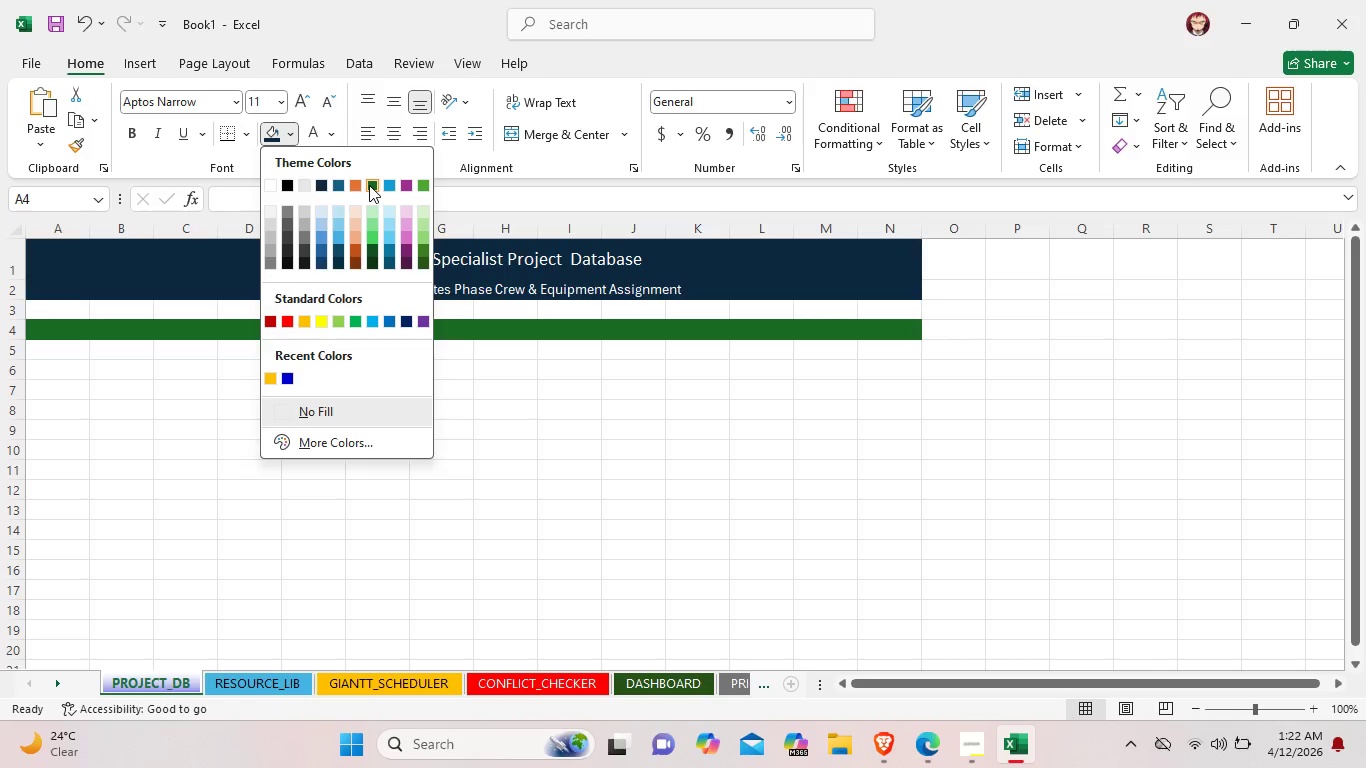 
left_click([370, 252])
 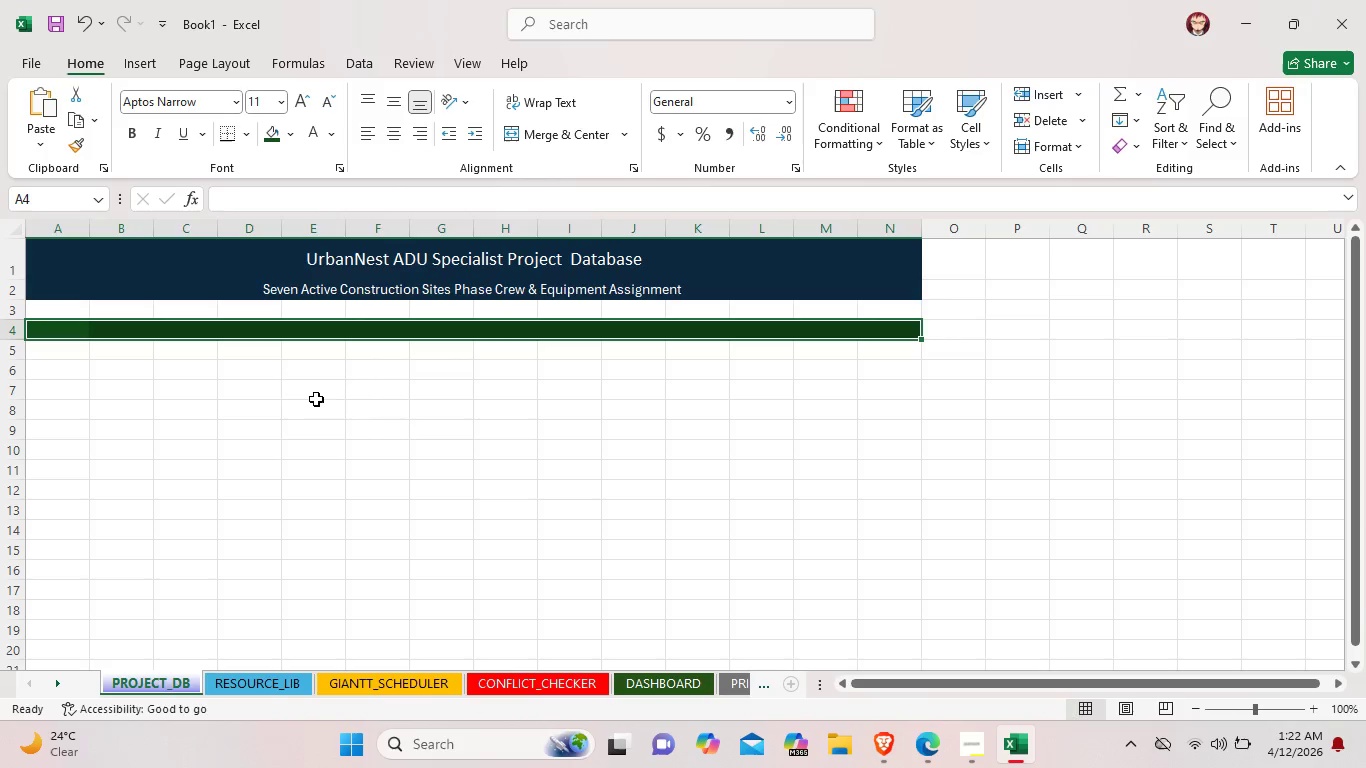 
left_click([259, 393])
 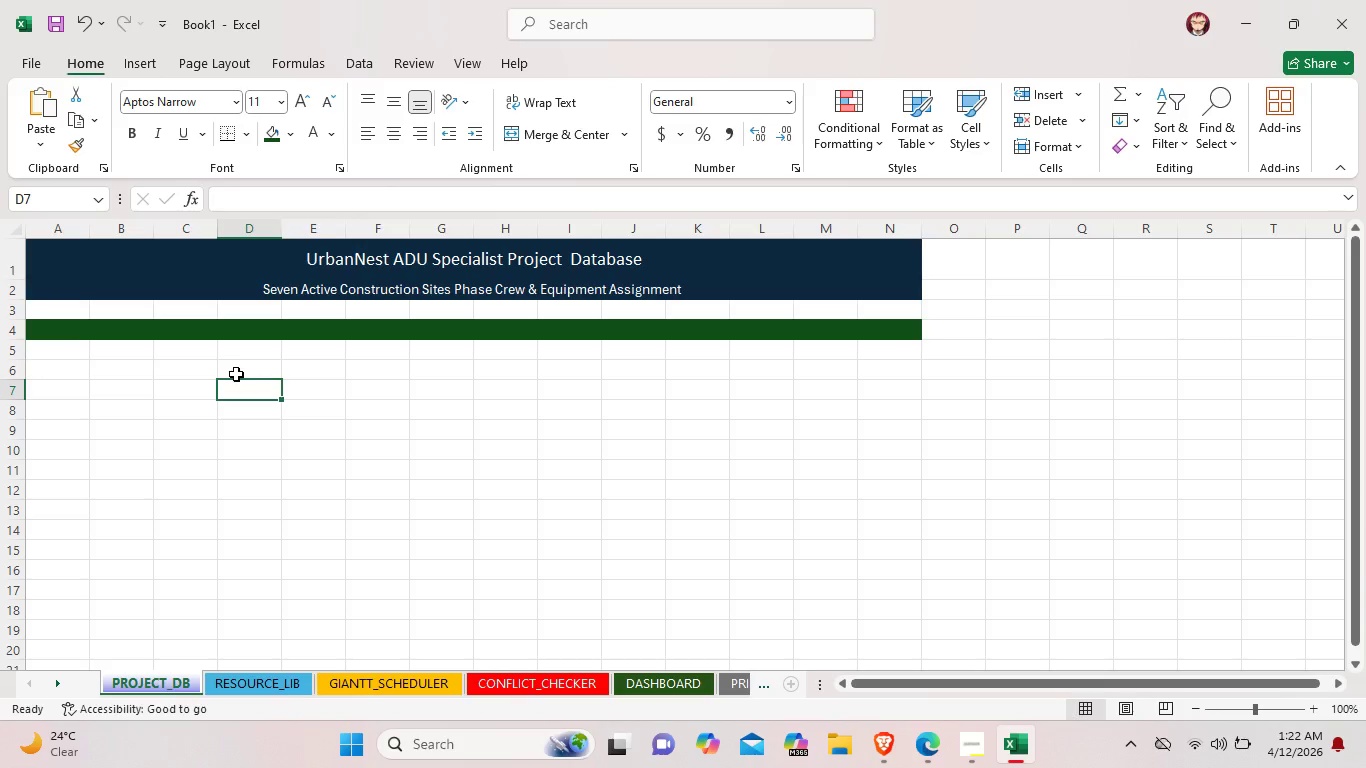 
wait(13.73)
 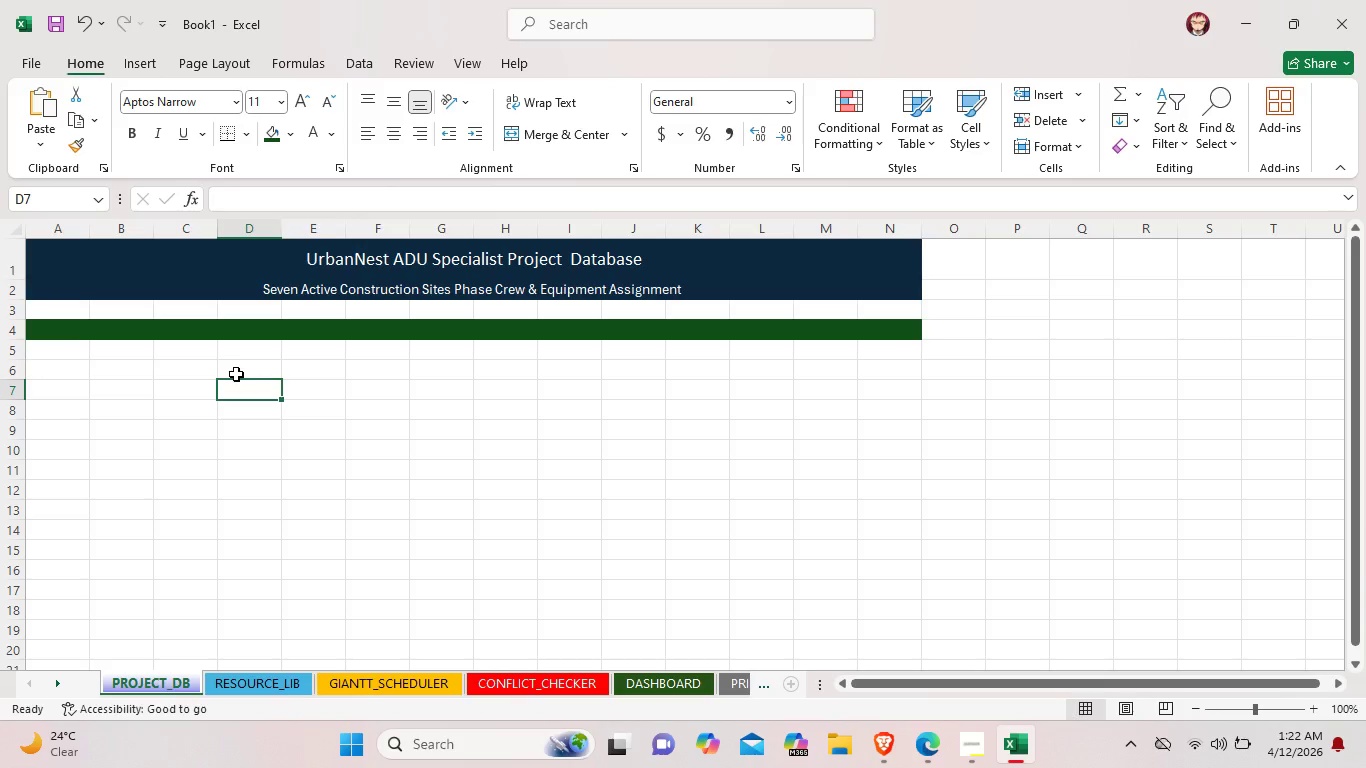 
double_click([55, 330])
 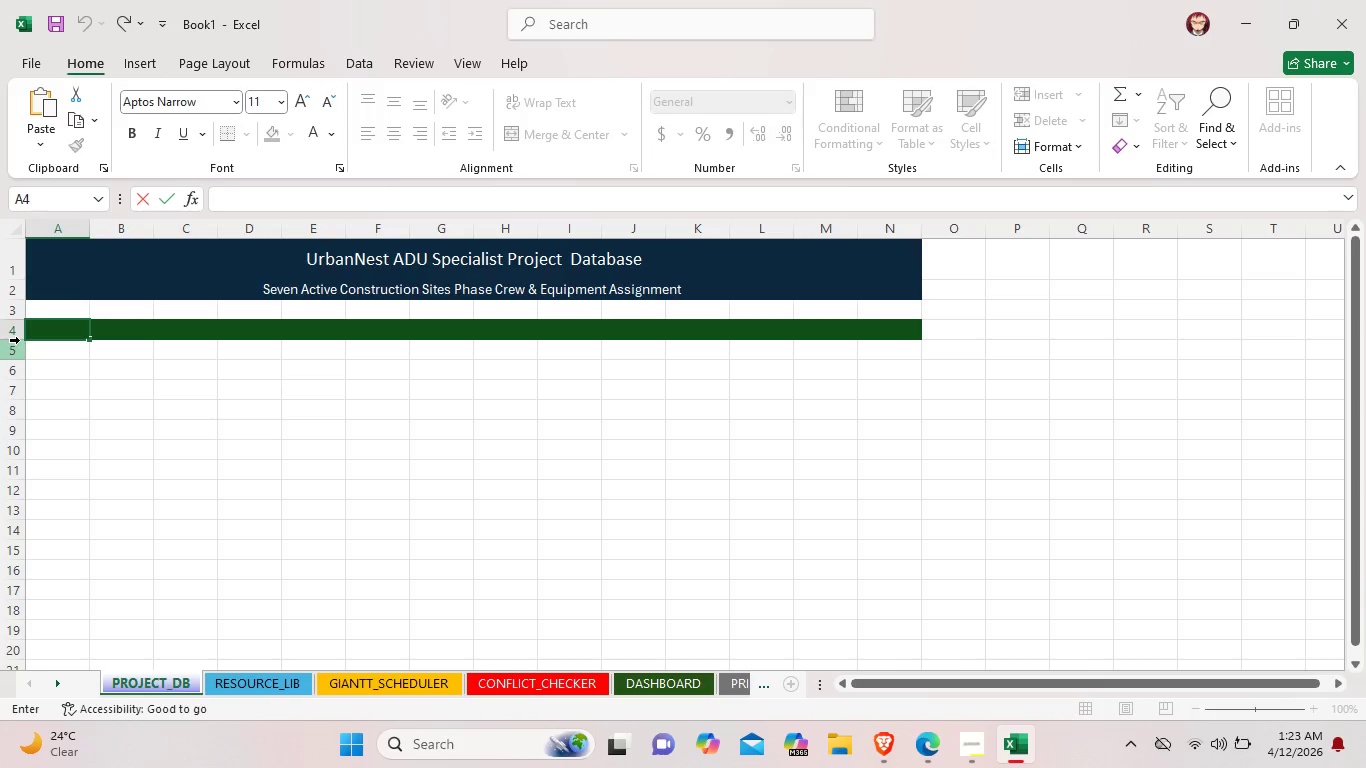 
left_click([21, 339])
 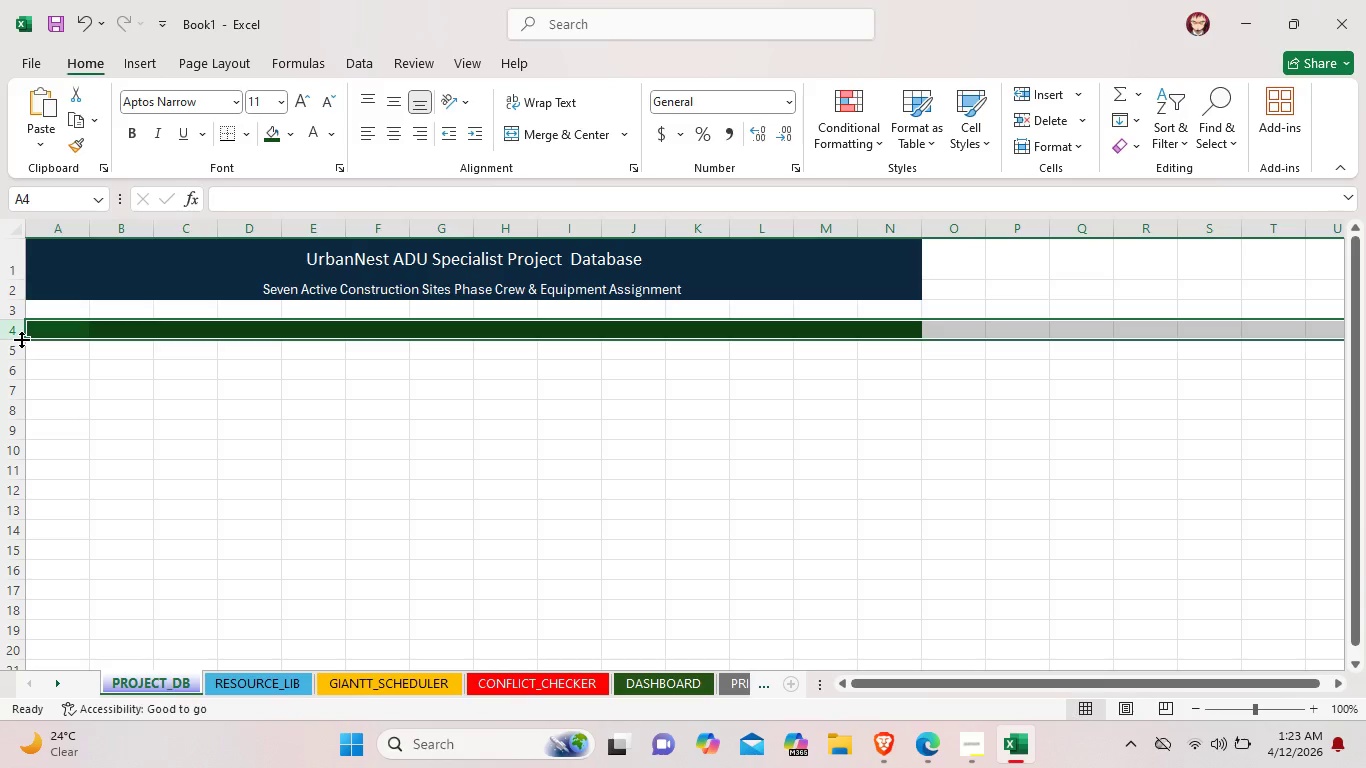 
left_click_drag(start_coordinate=[21, 339], to_coordinate=[21, 355])
 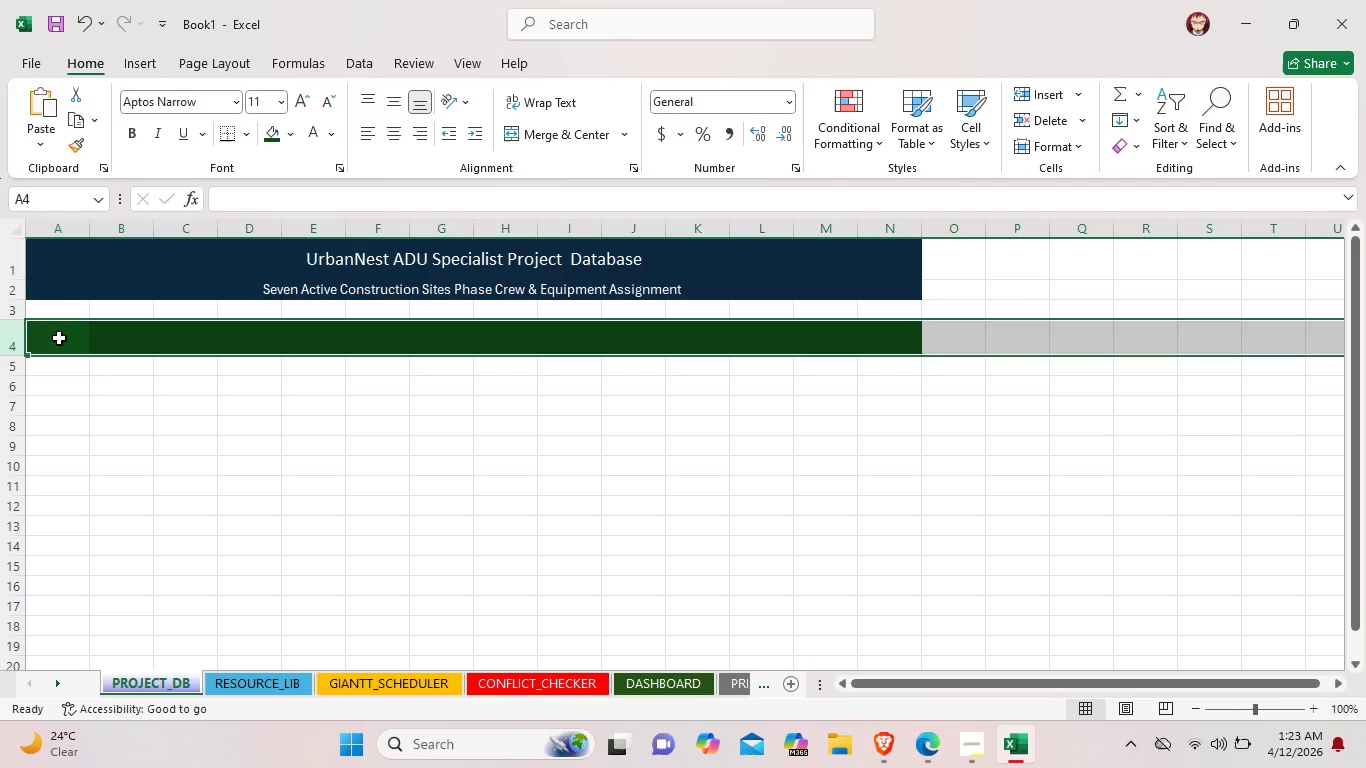 
left_click([97, 376])
 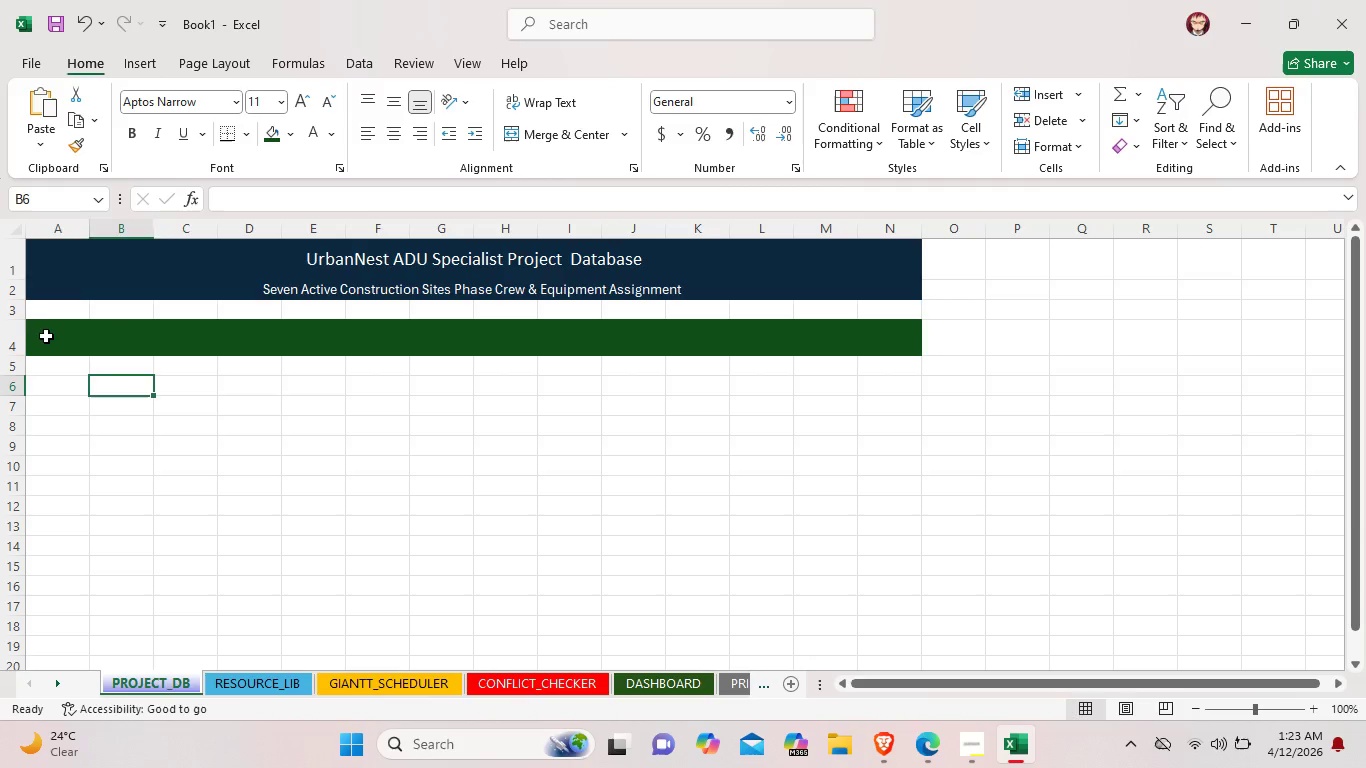 
double_click([46, 336])
 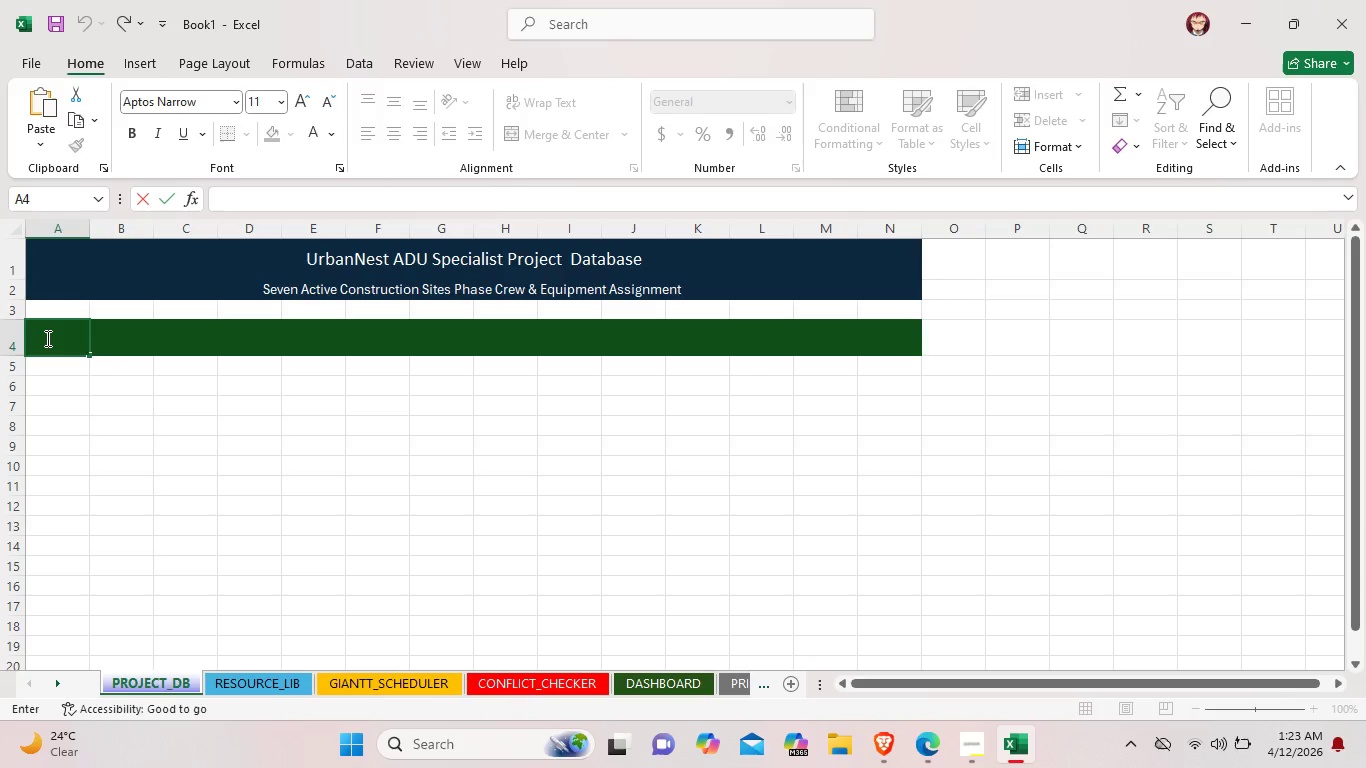 
type(SI)
key(Backspace)
type(ite ID)
 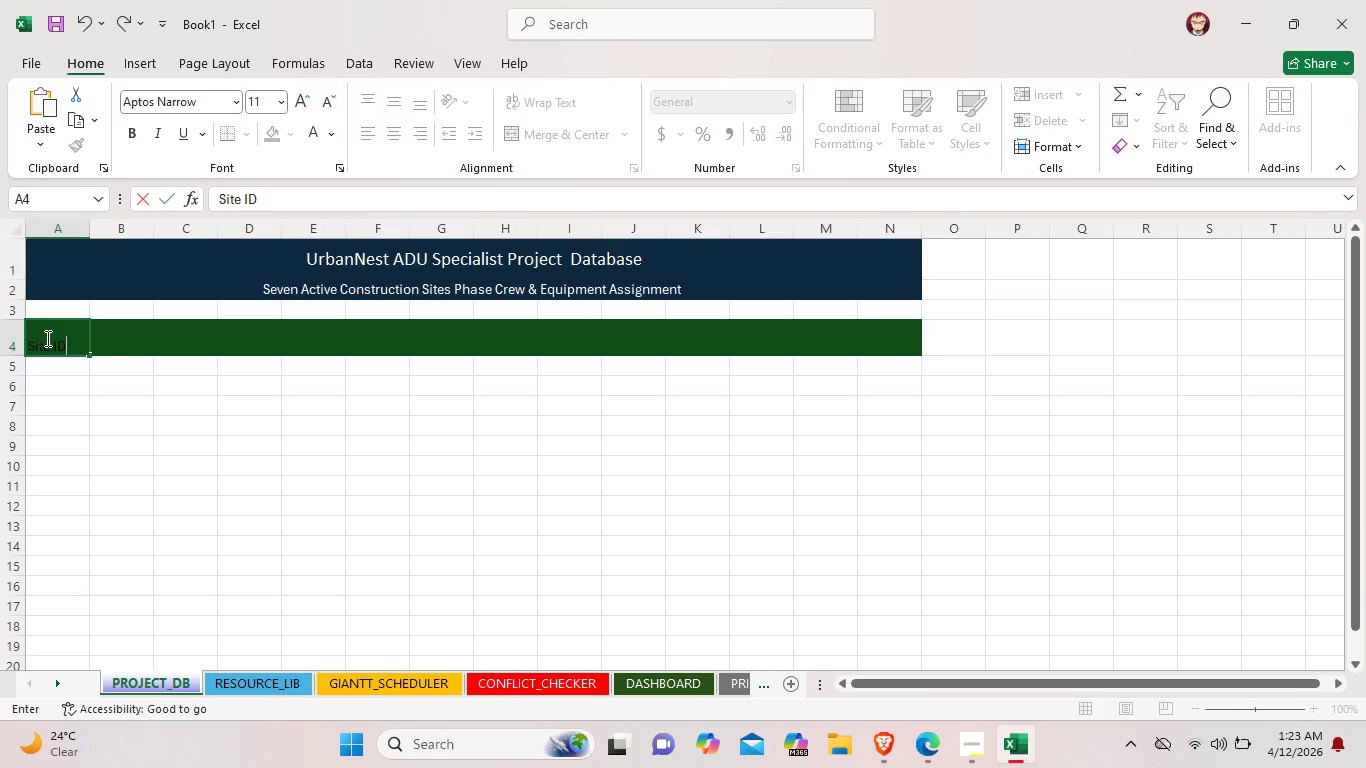 
double_click([121, 338])
 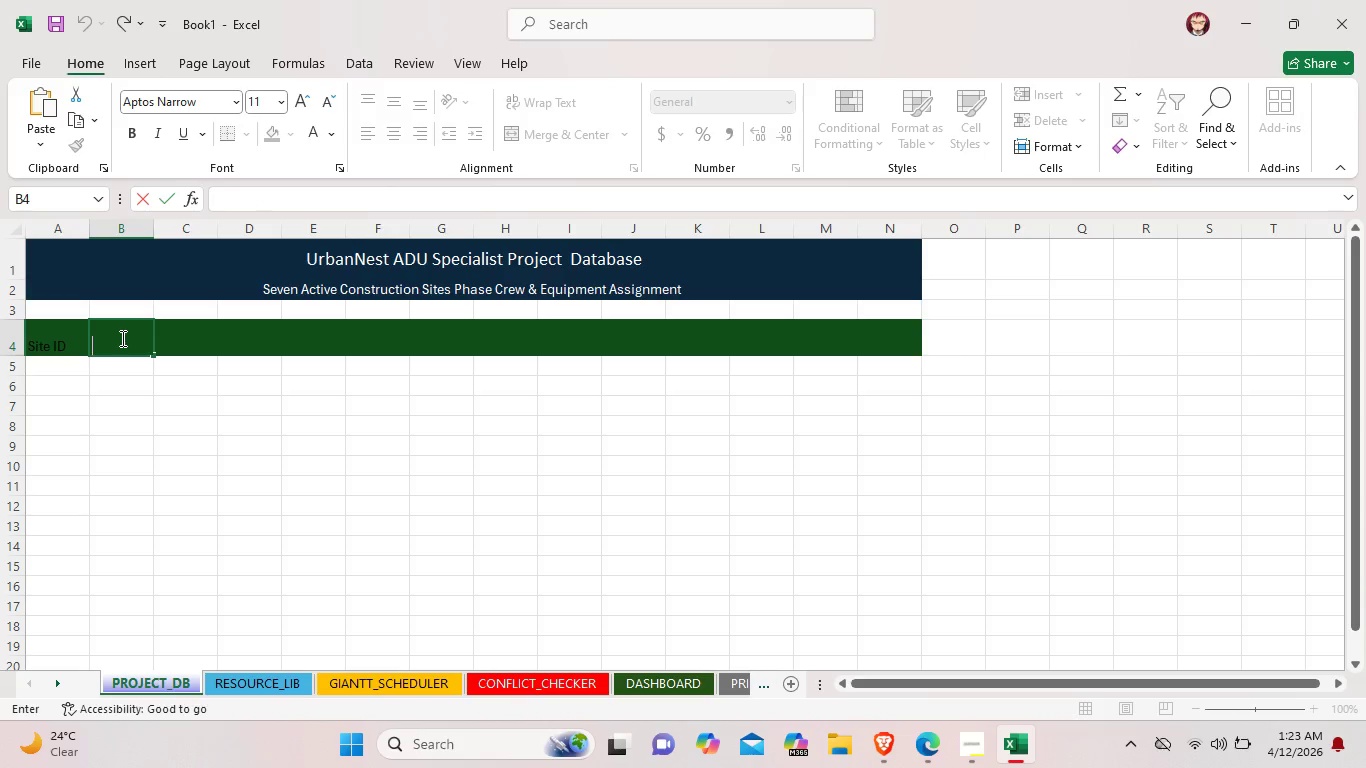 
type( Project NAme)
key(Backspace)
key(Backspace)
key(Backspace)
type(ame)
 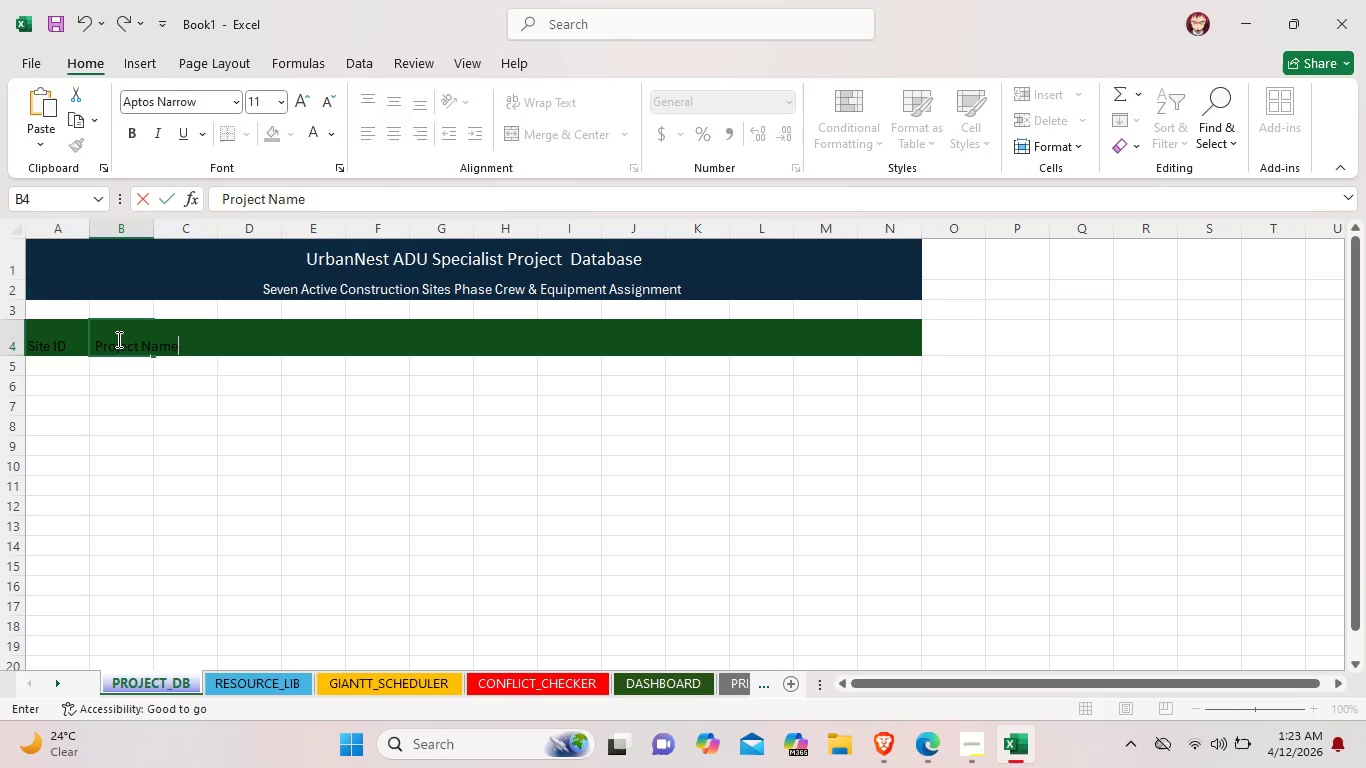 
left_click([152, 233])
 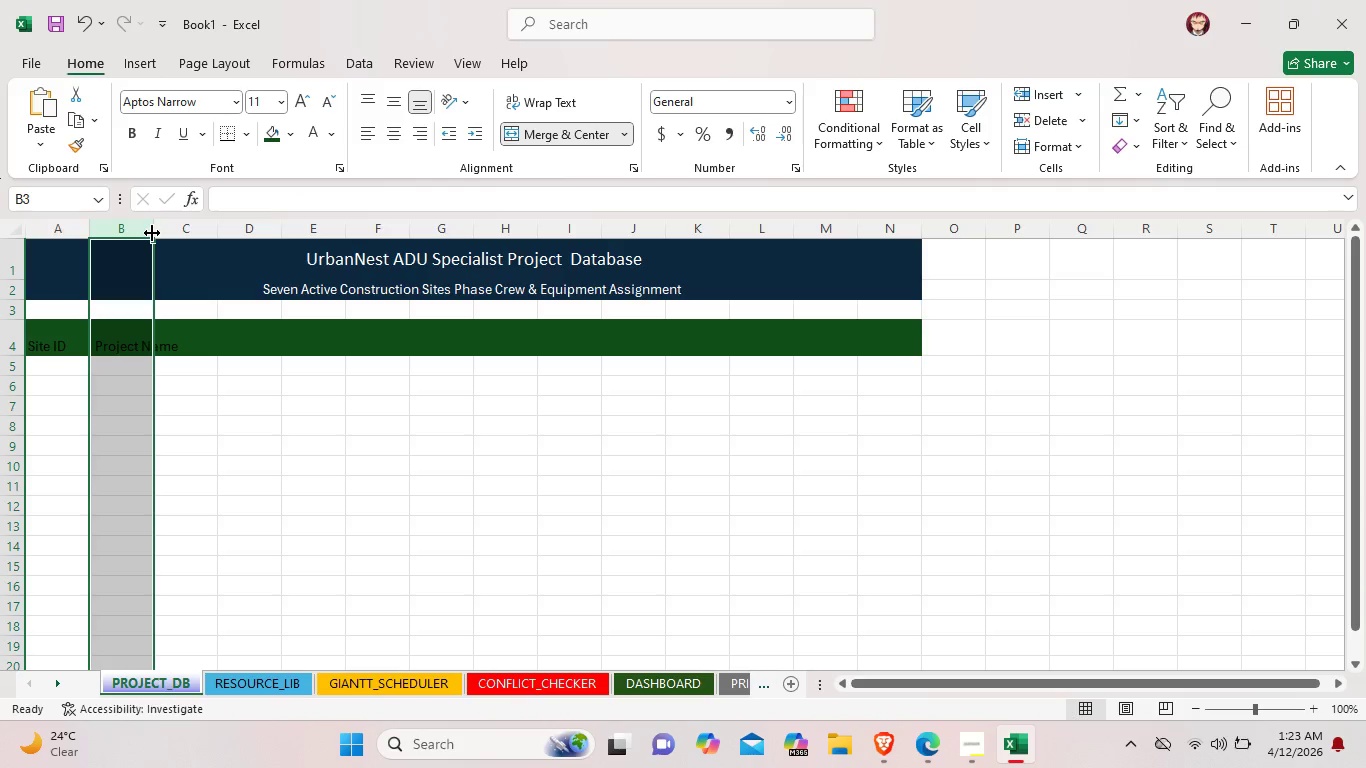 
left_click_drag(start_coordinate=[152, 233], to_coordinate=[181, 235])
 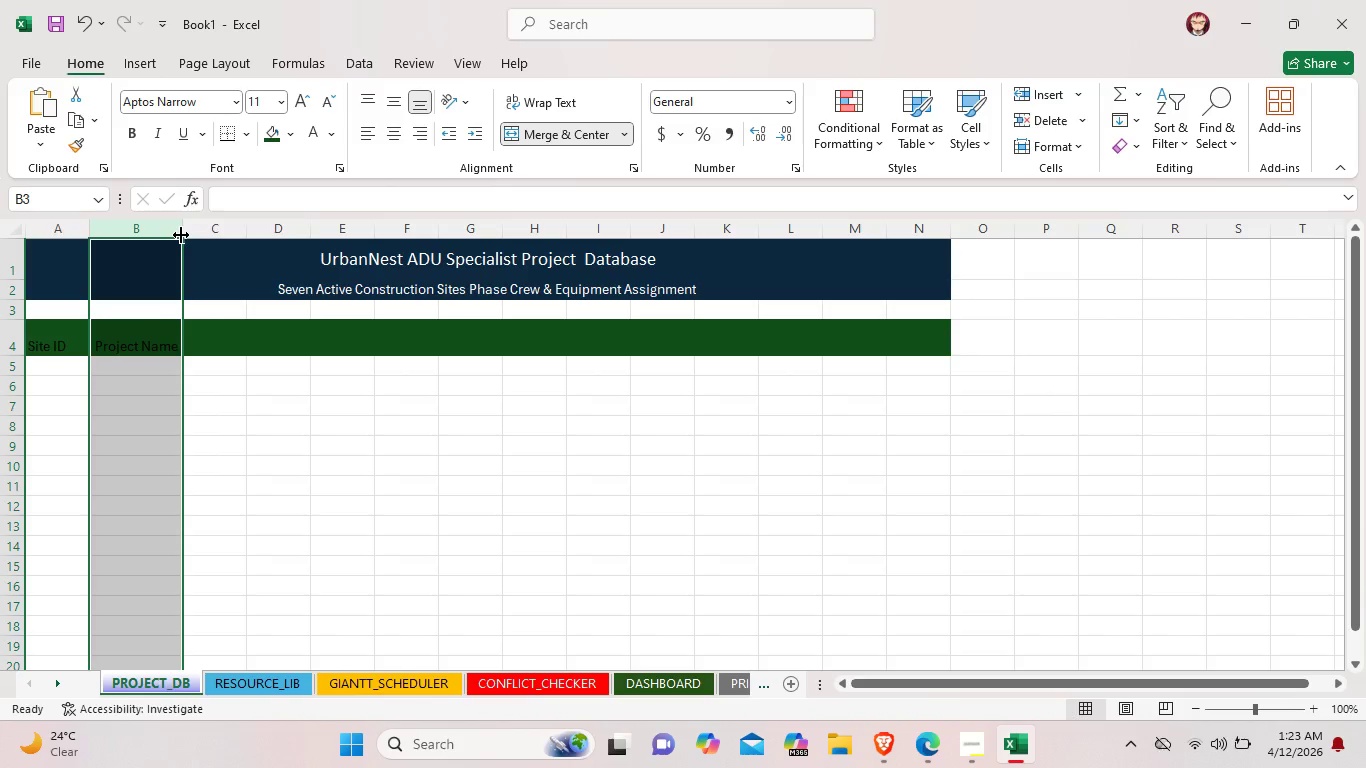 
left_click_drag(start_coordinate=[181, 235], to_coordinate=[188, 236])
 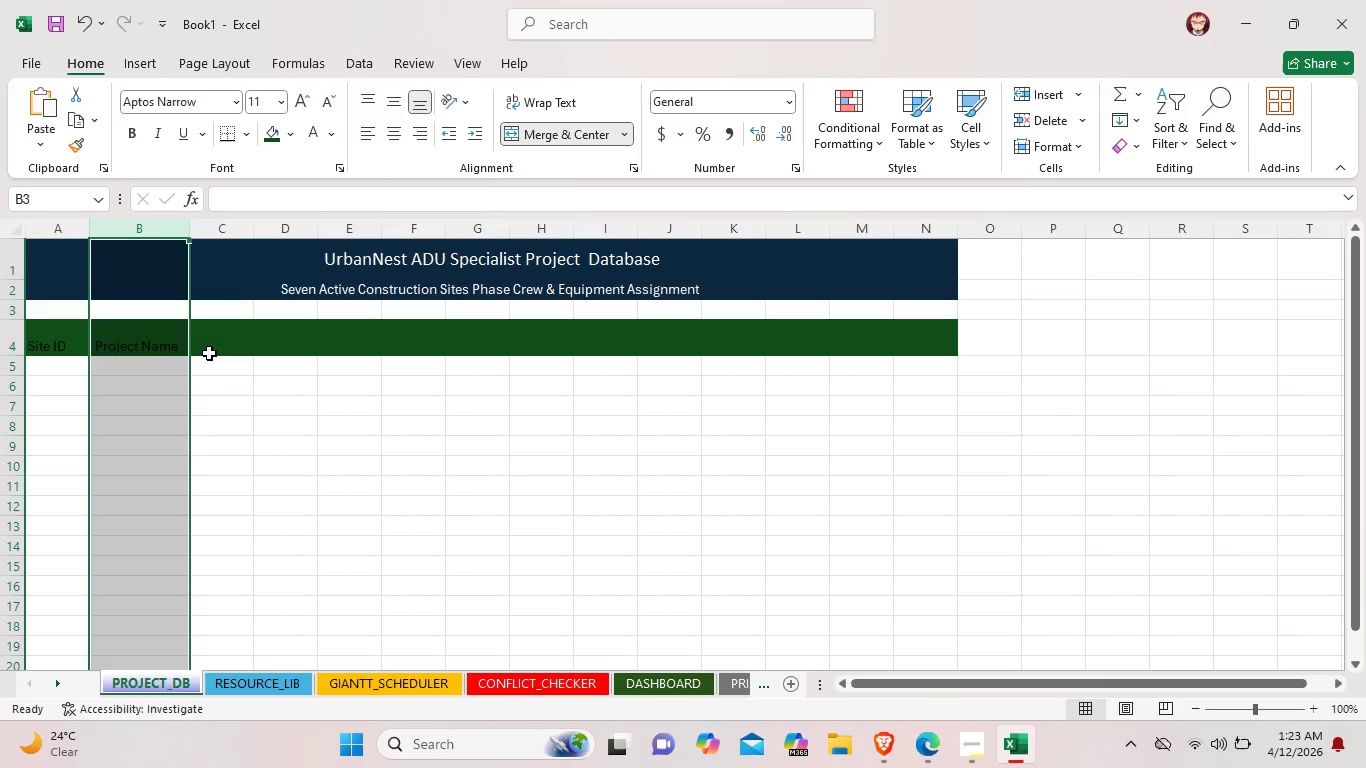 
left_click([209, 353])
 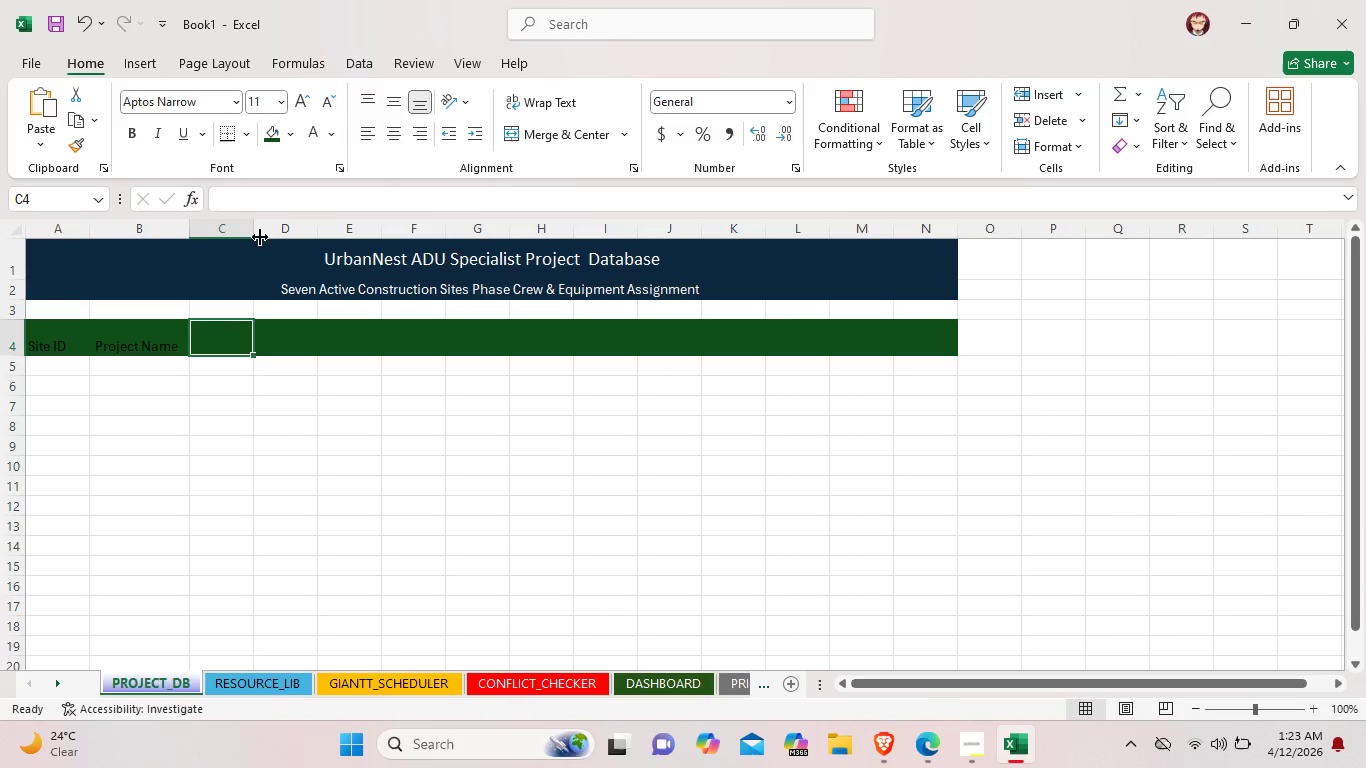 
left_click_drag(start_coordinate=[253, 226], to_coordinate=[274, 229])
 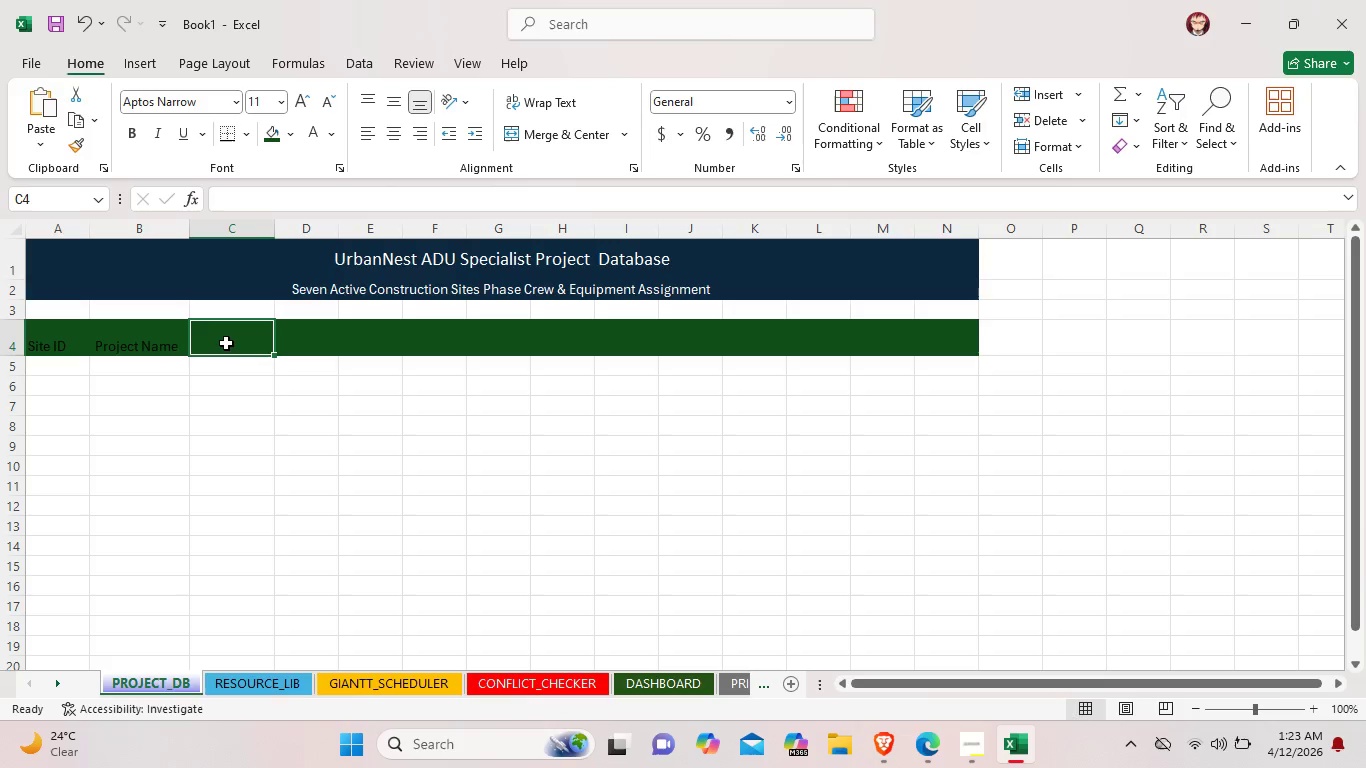 
double_click([226, 343])
 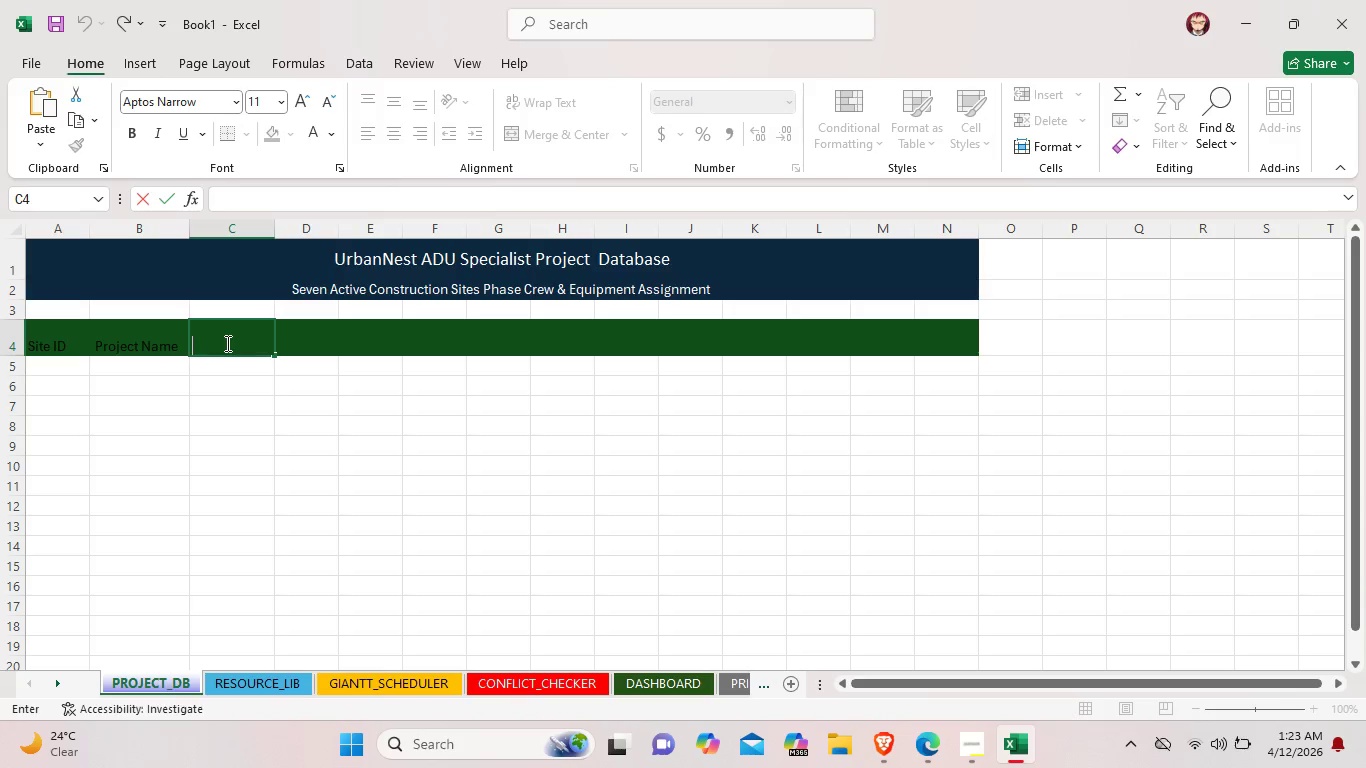 
type( LO)
key(Backspace)
type(ocation )
 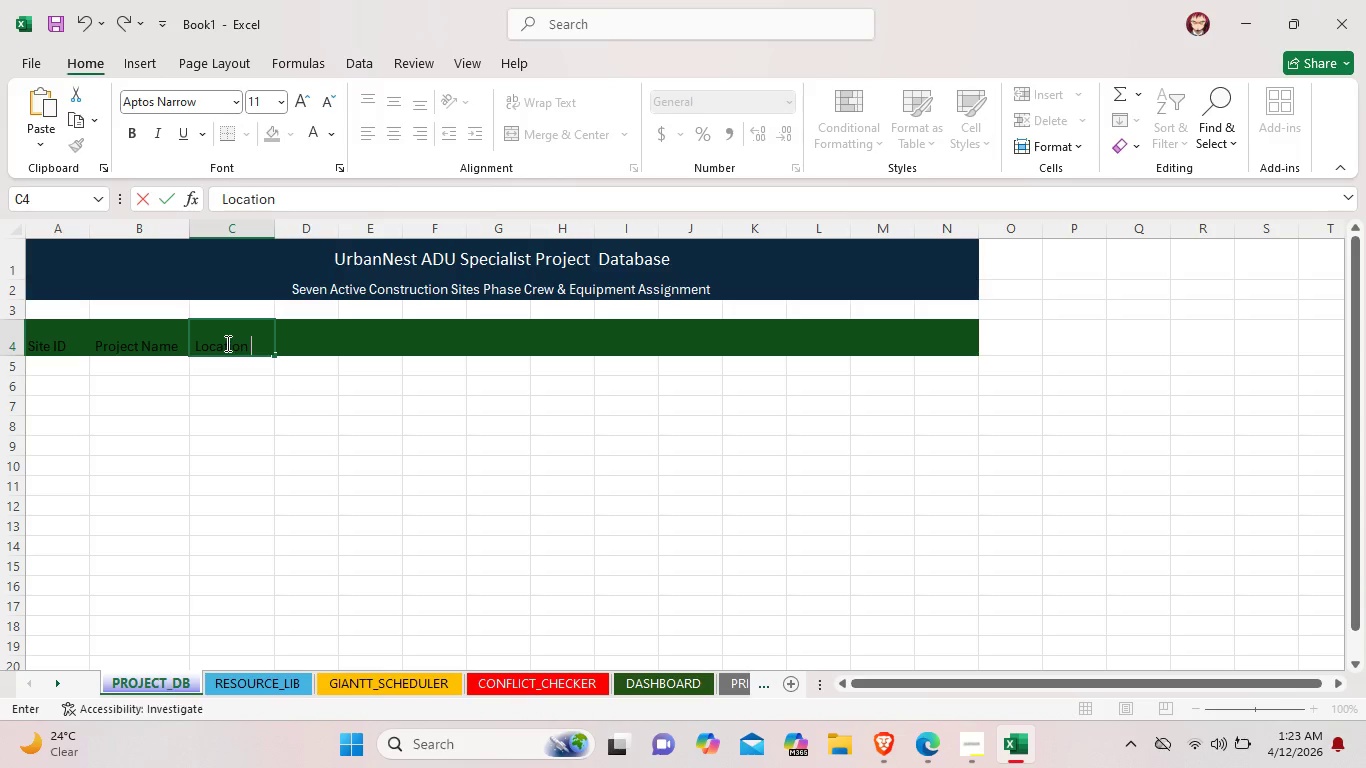 
left_click([338, 342])
 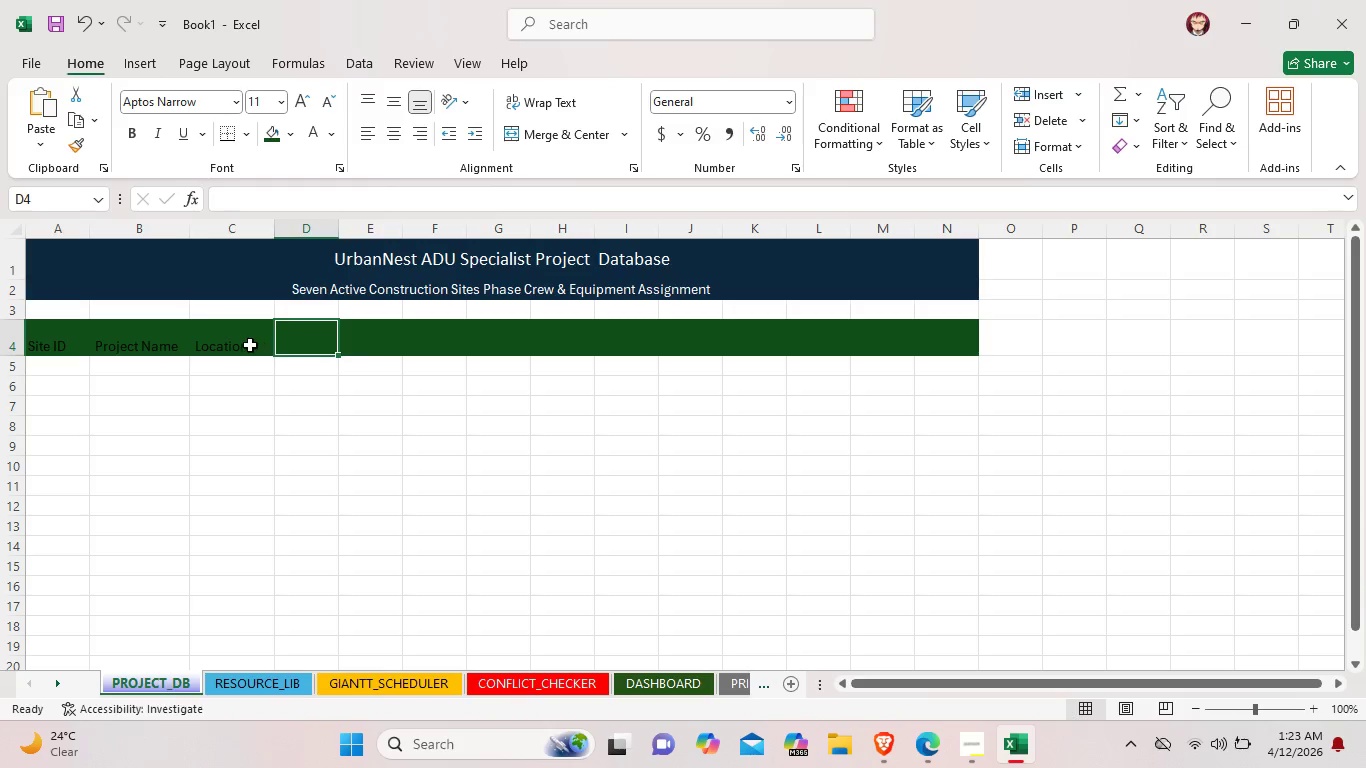 
left_click([238, 345])
 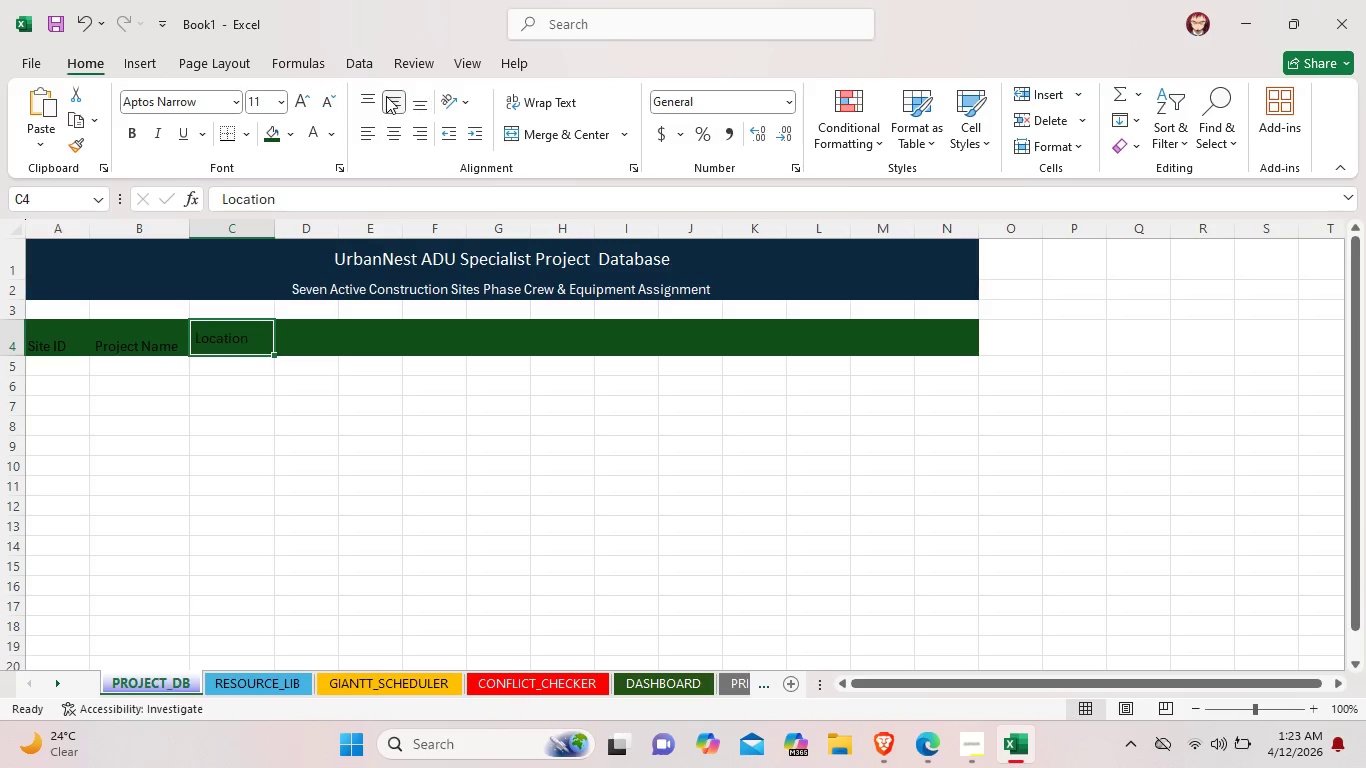 
left_click([393, 129])
 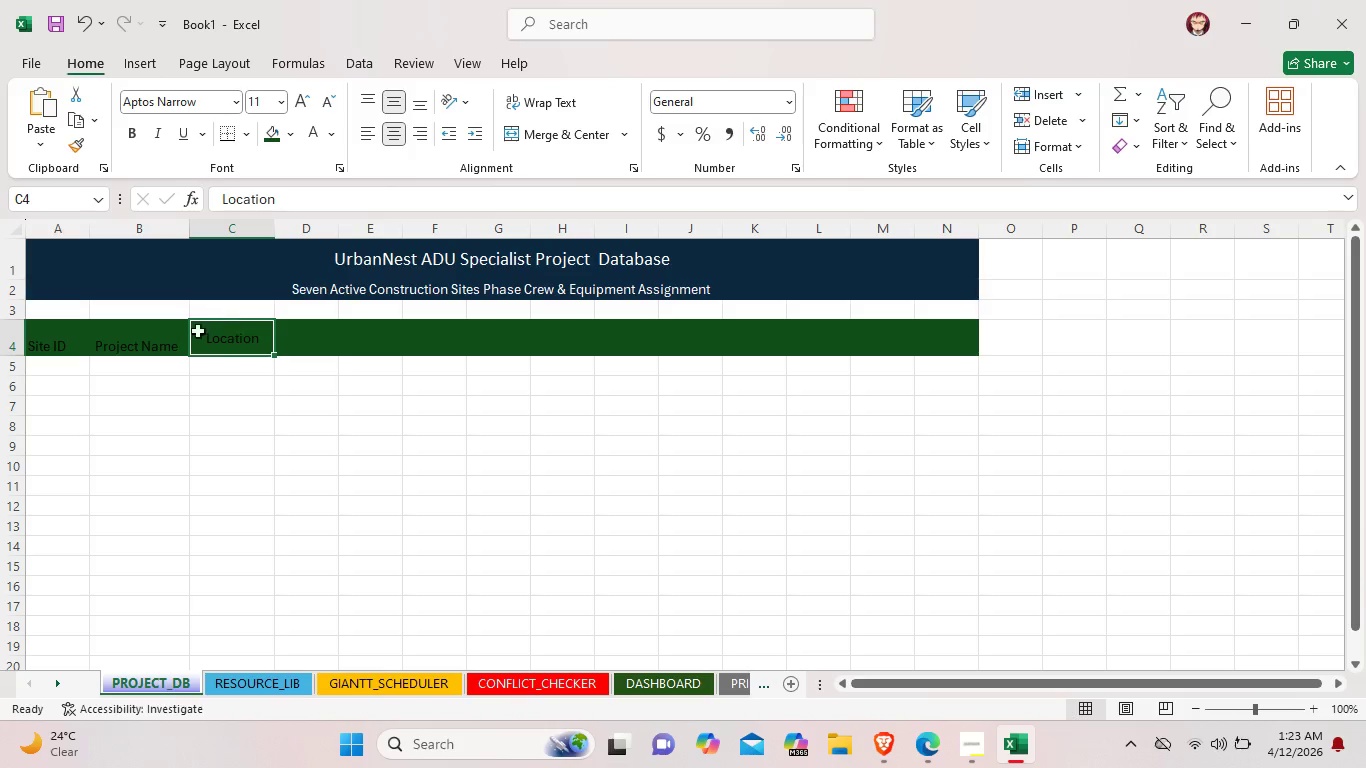 
left_click([163, 345])
 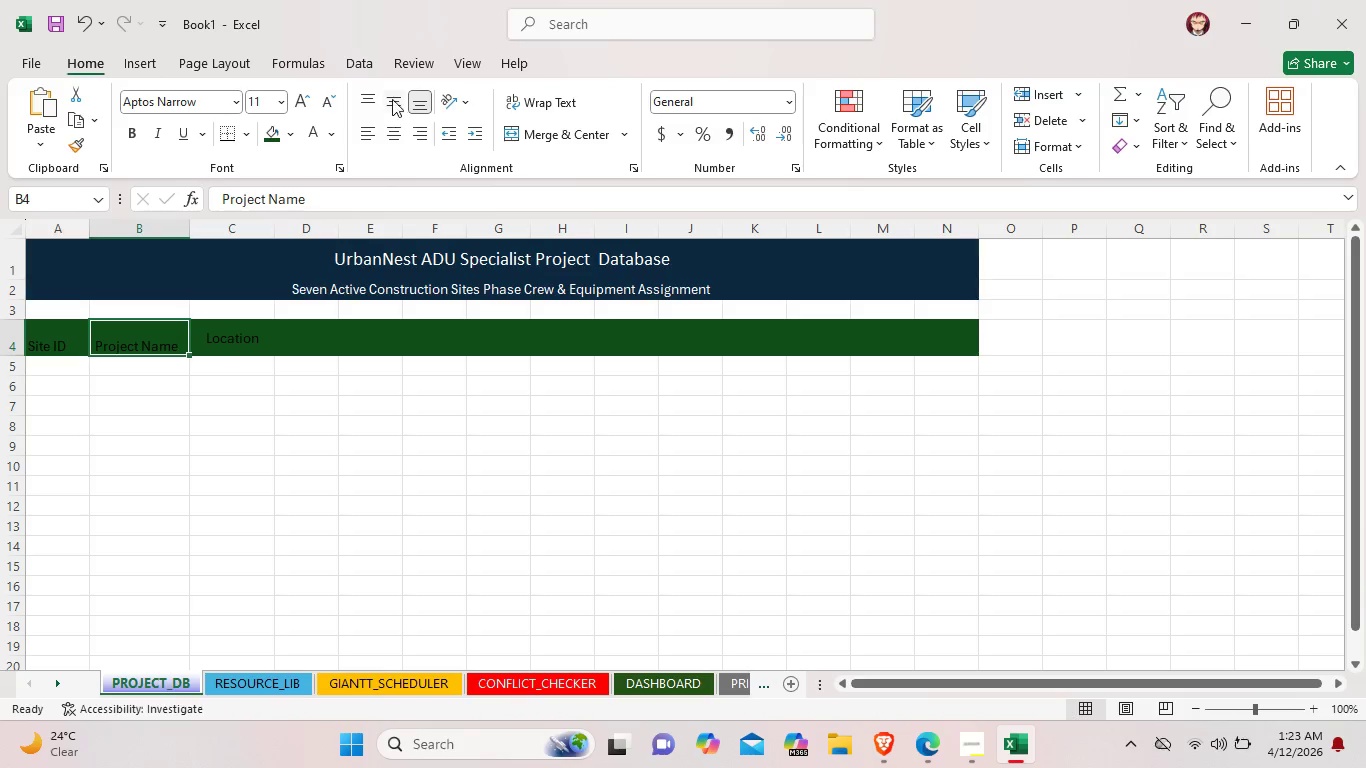 
left_click([392, 98])
 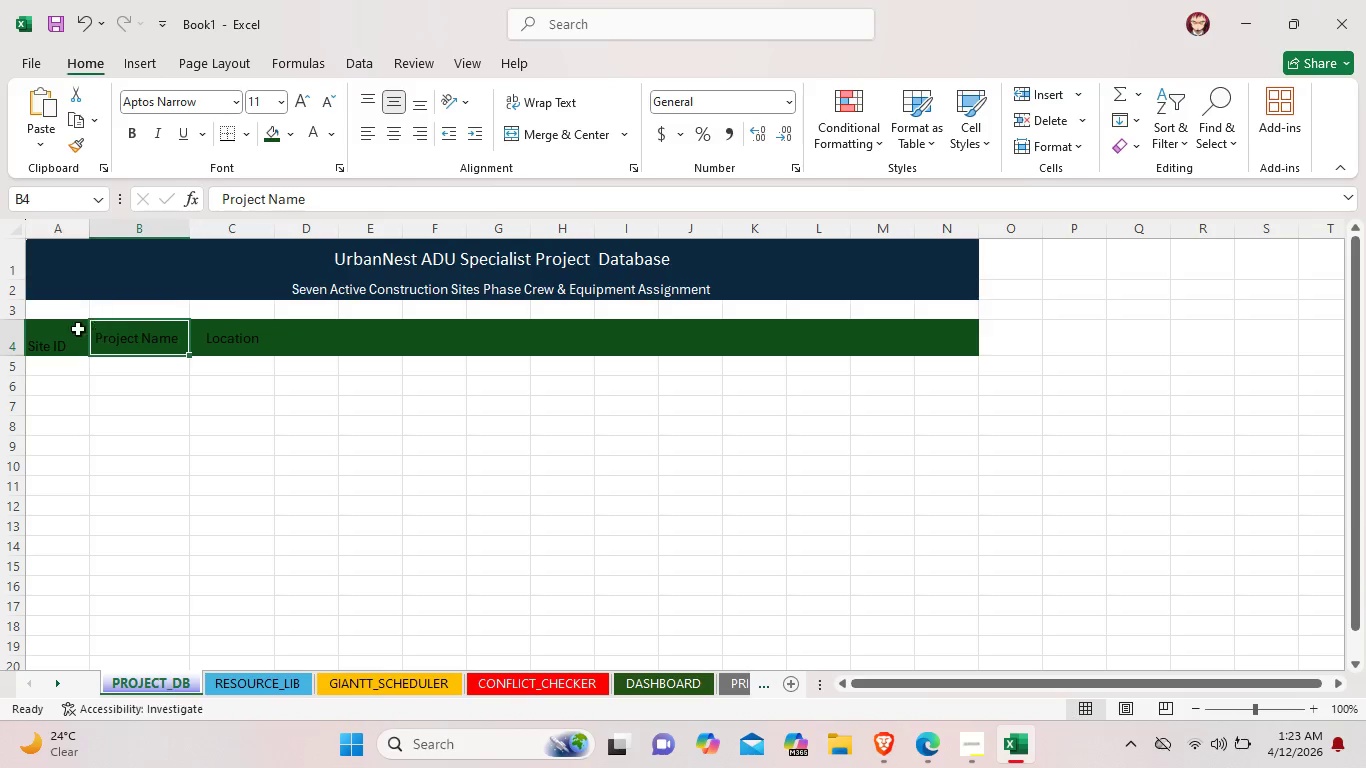 
left_click([65, 337])
 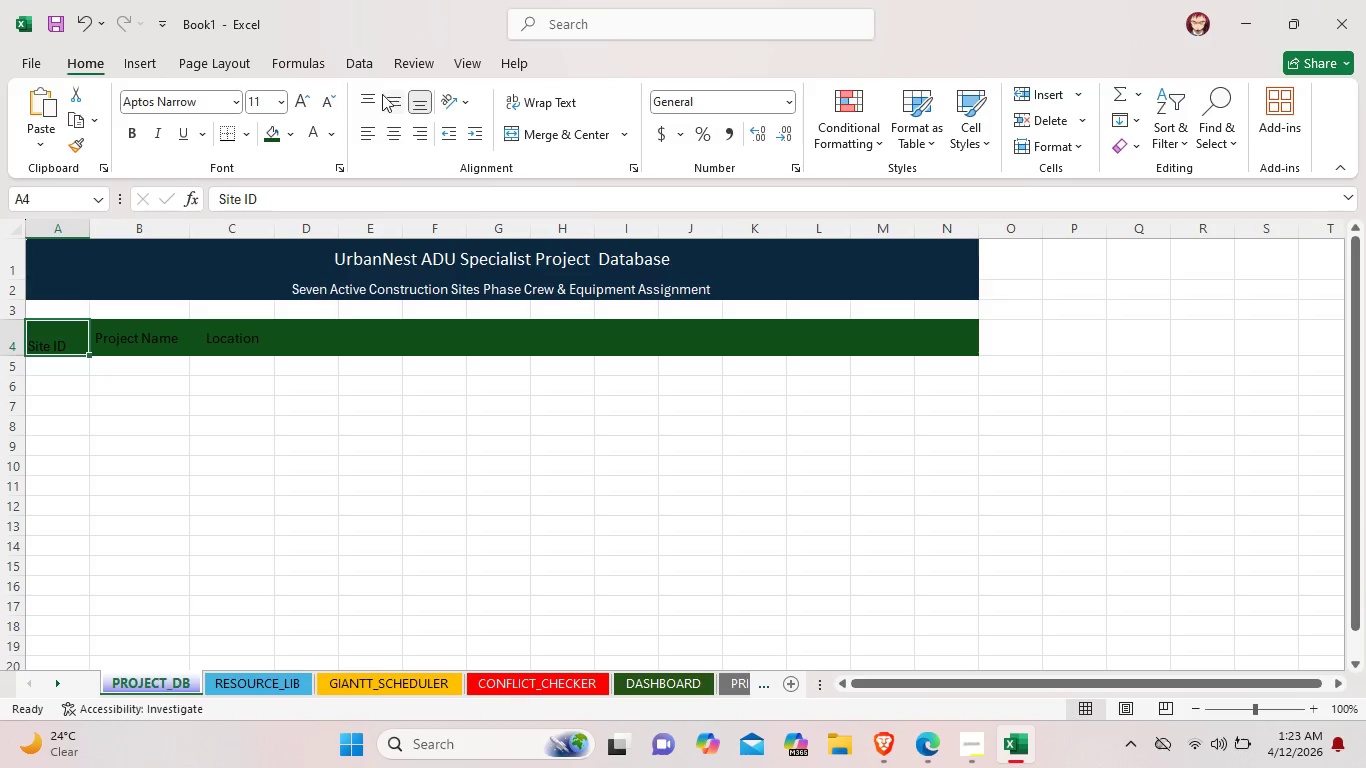 
left_click([387, 94])
 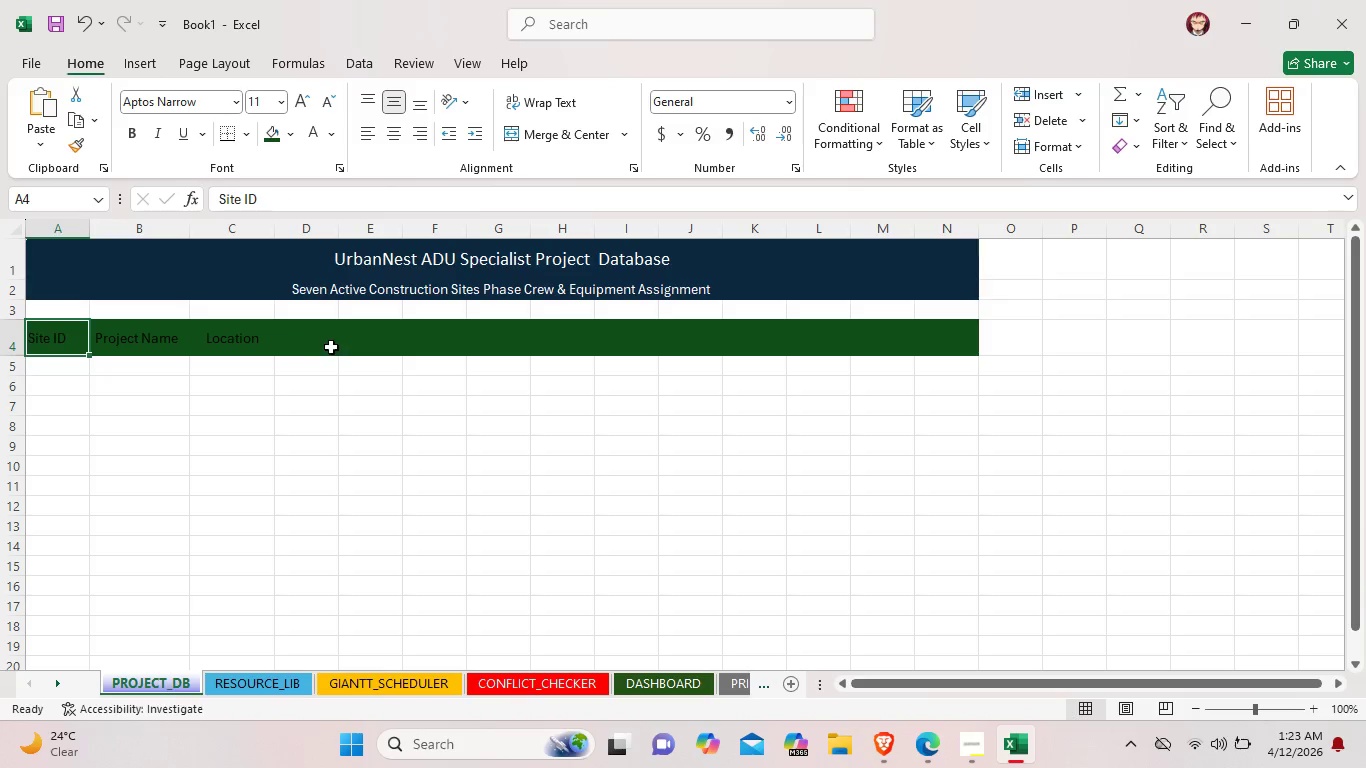 
left_click([324, 346])
 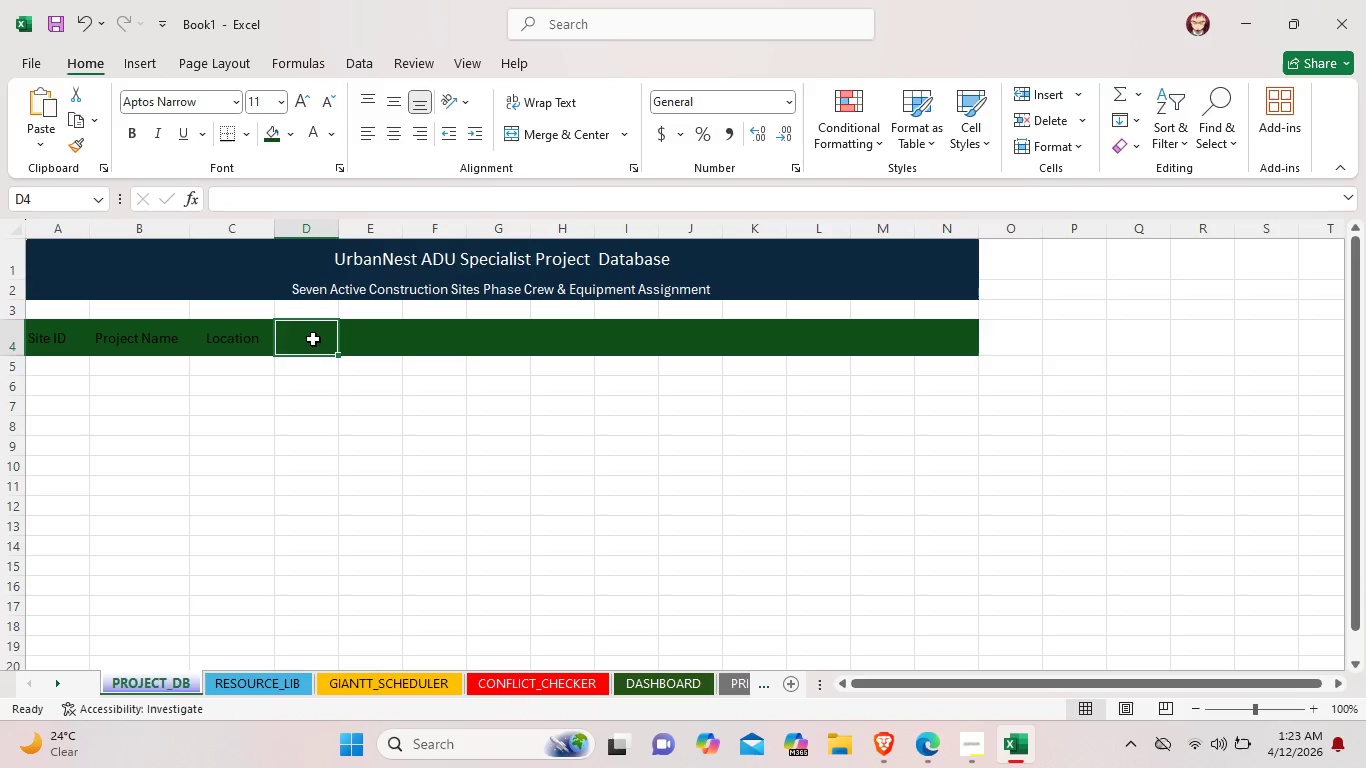 
double_click([313, 339])
 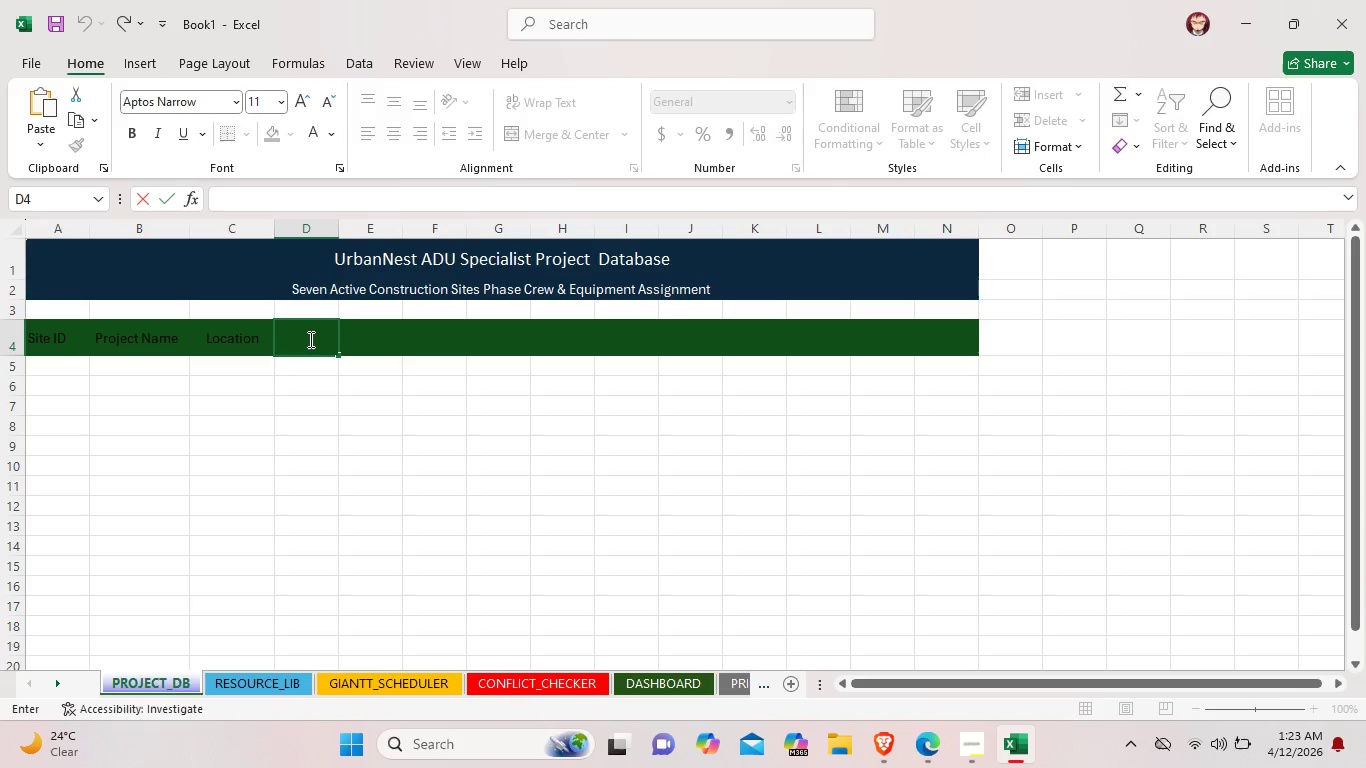 
type(Over)
 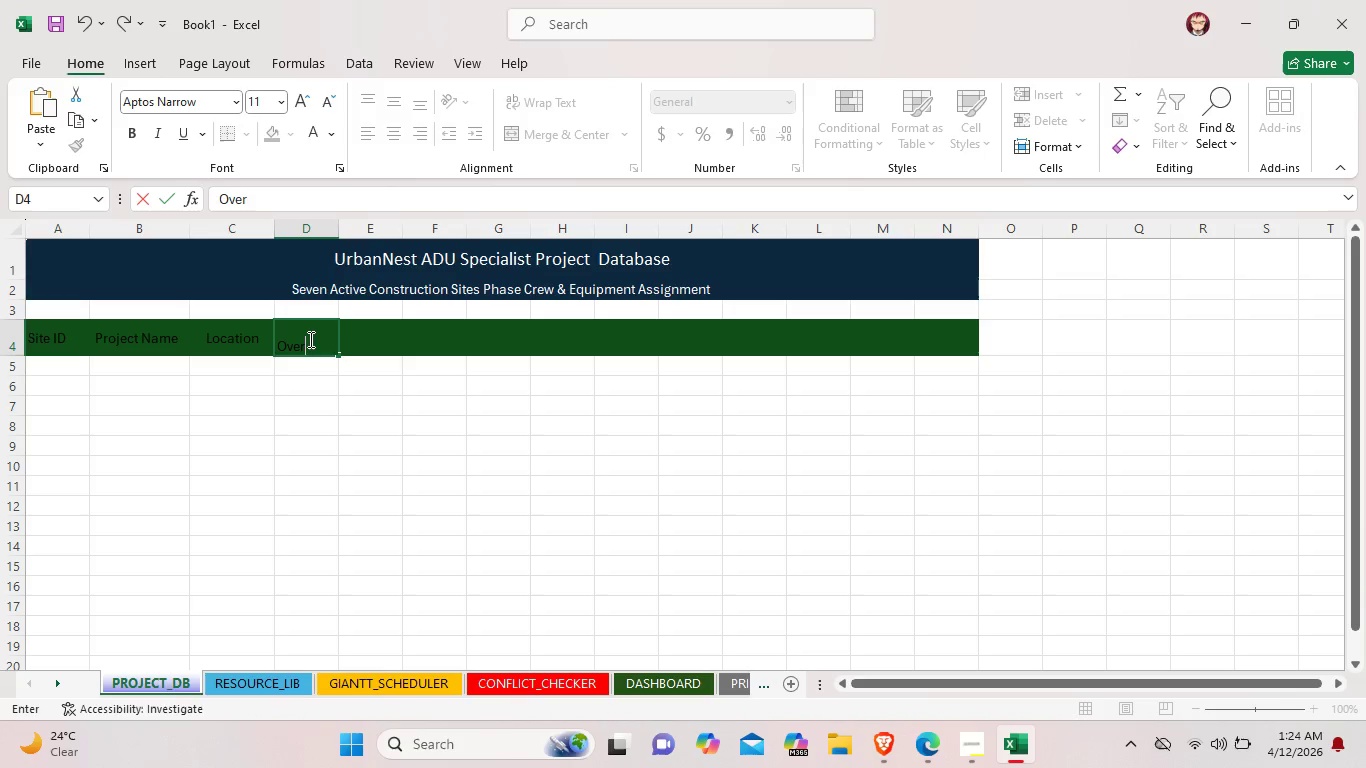 
type(all Start)
 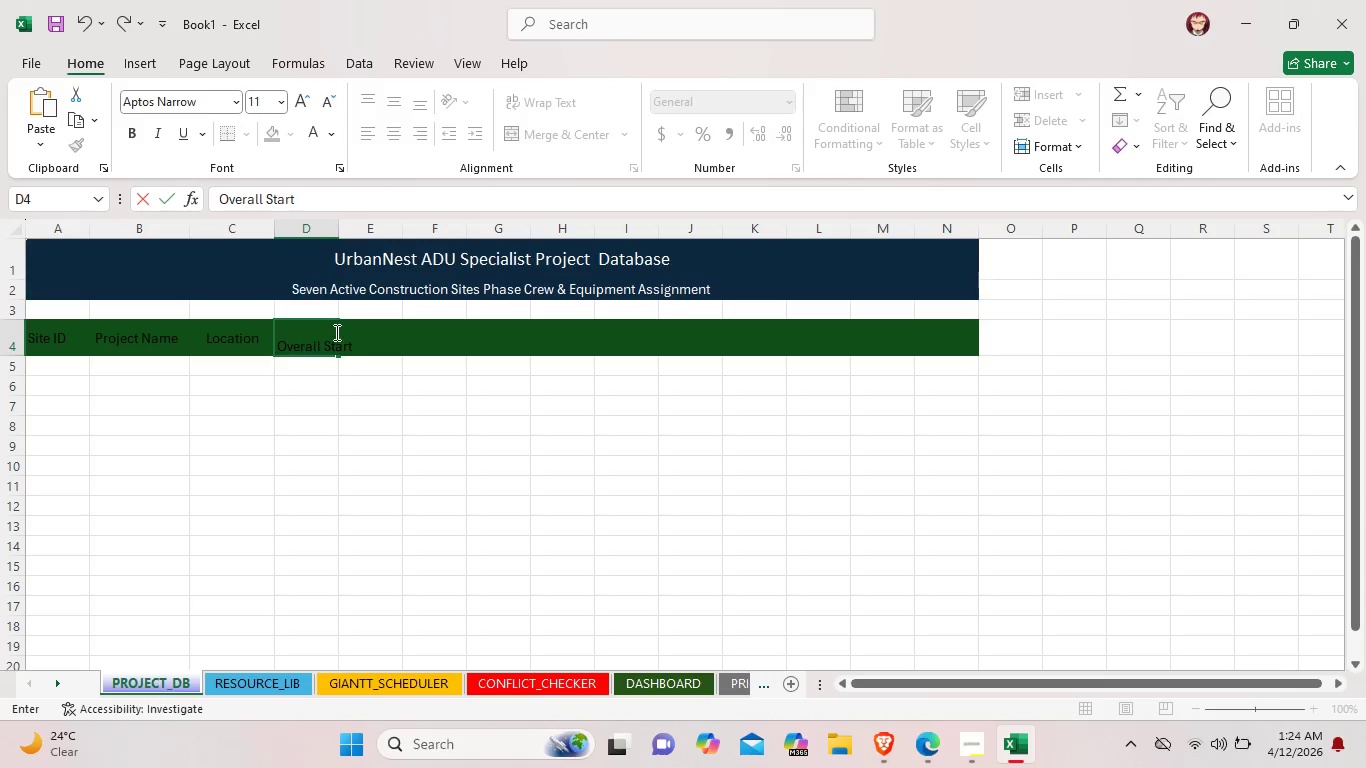 
left_click([353, 334])
 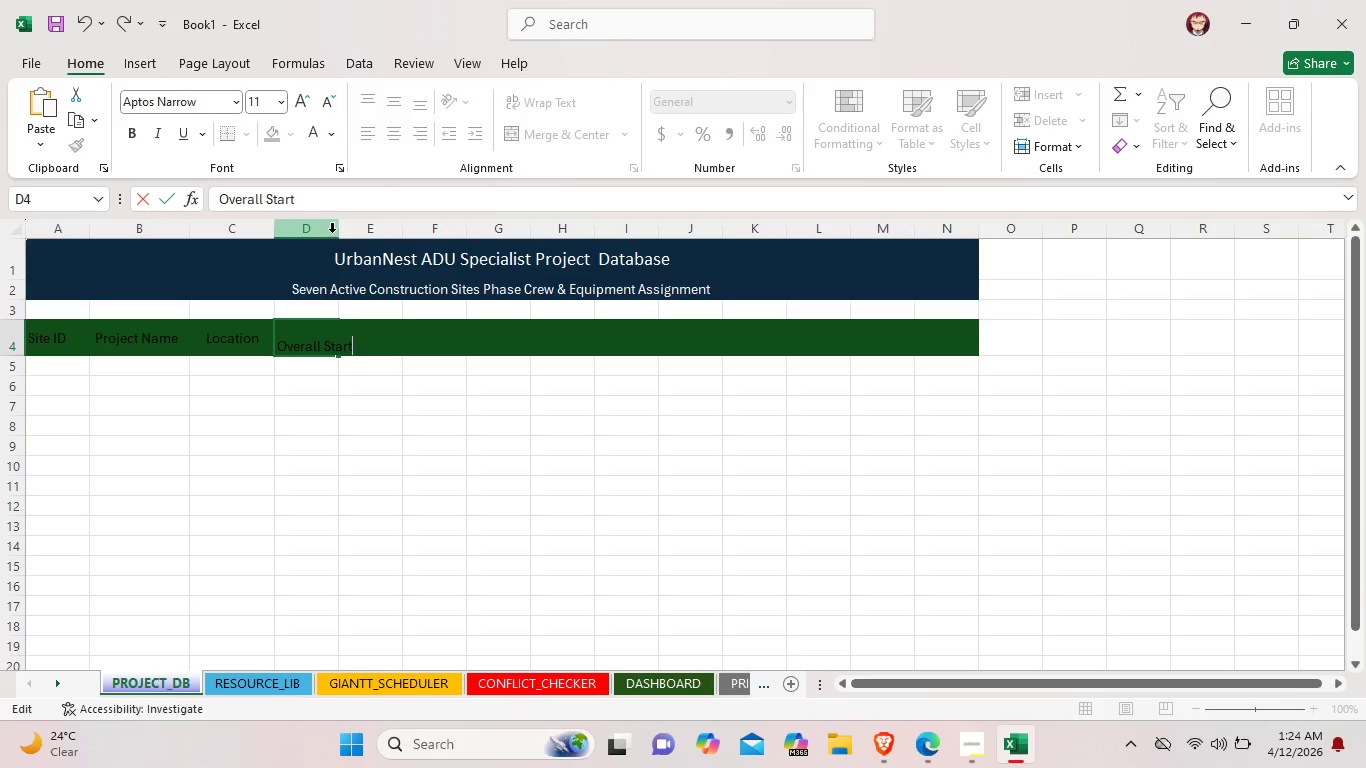 
left_click([337, 232])
 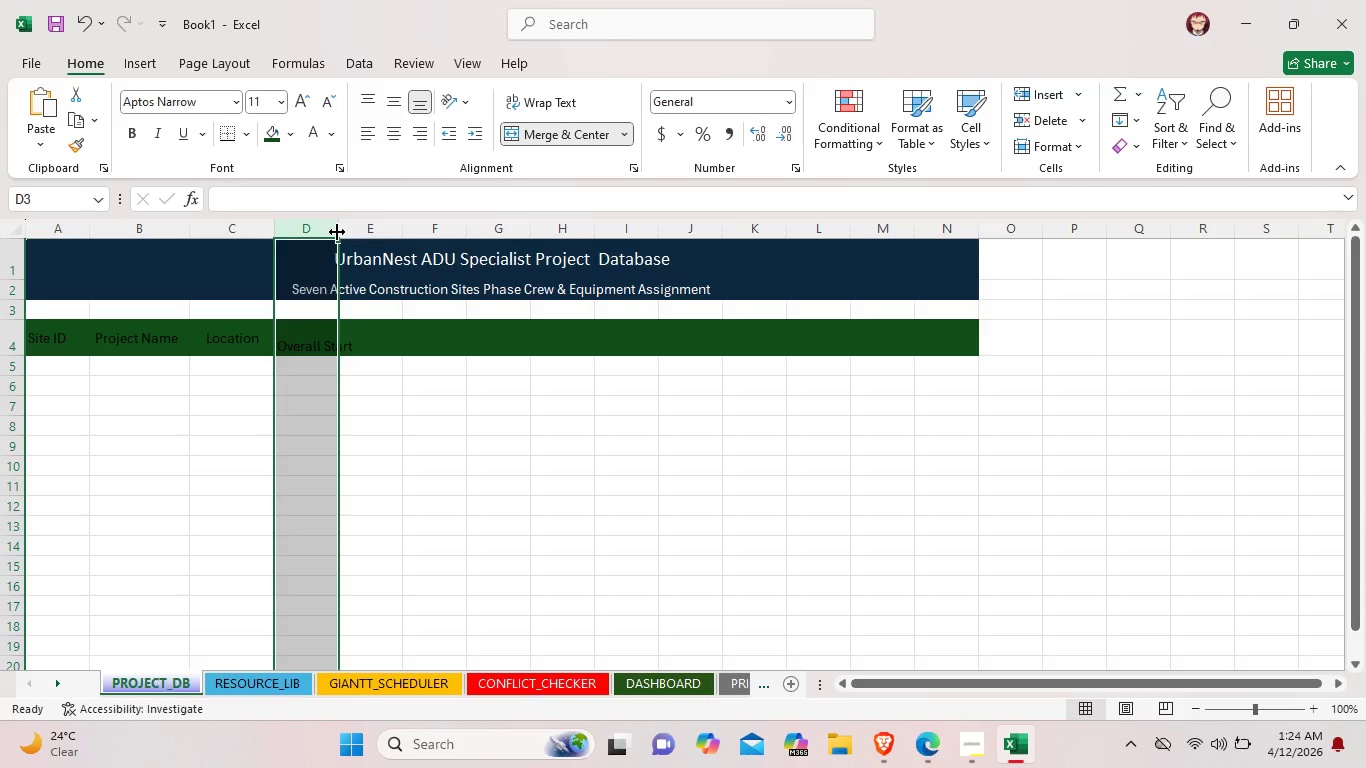 
left_click_drag(start_coordinate=[337, 232], to_coordinate=[372, 237])
 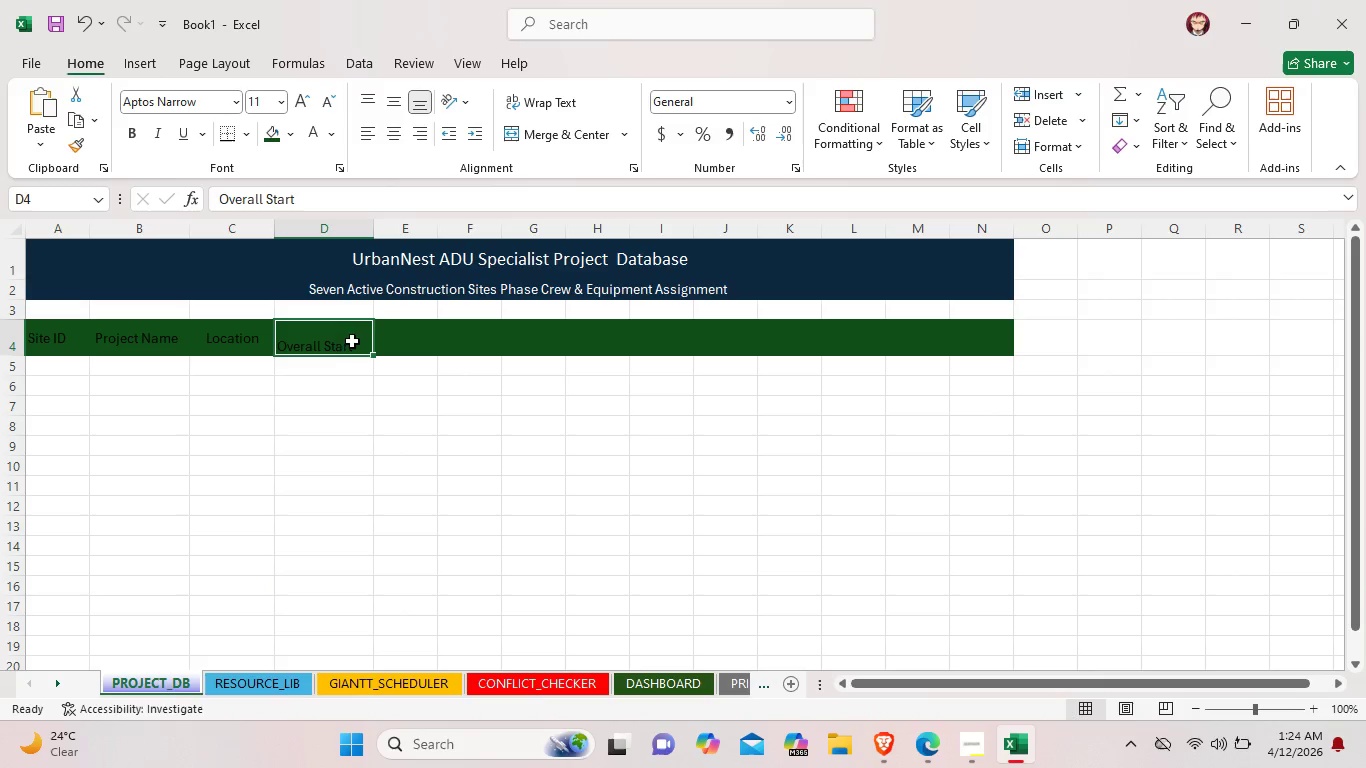 
double_click([355, 341])
 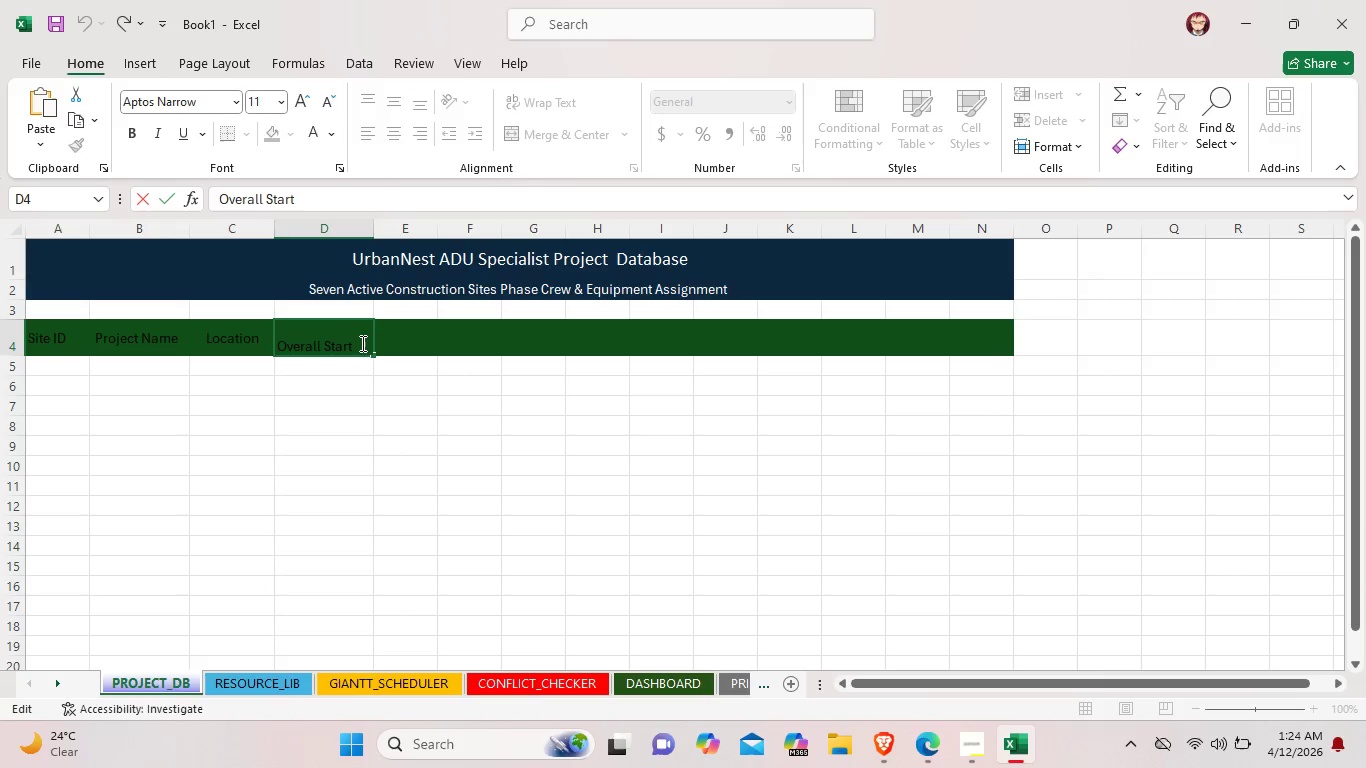 
left_click_drag(start_coordinate=[361, 343], to_coordinate=[273, 346])
 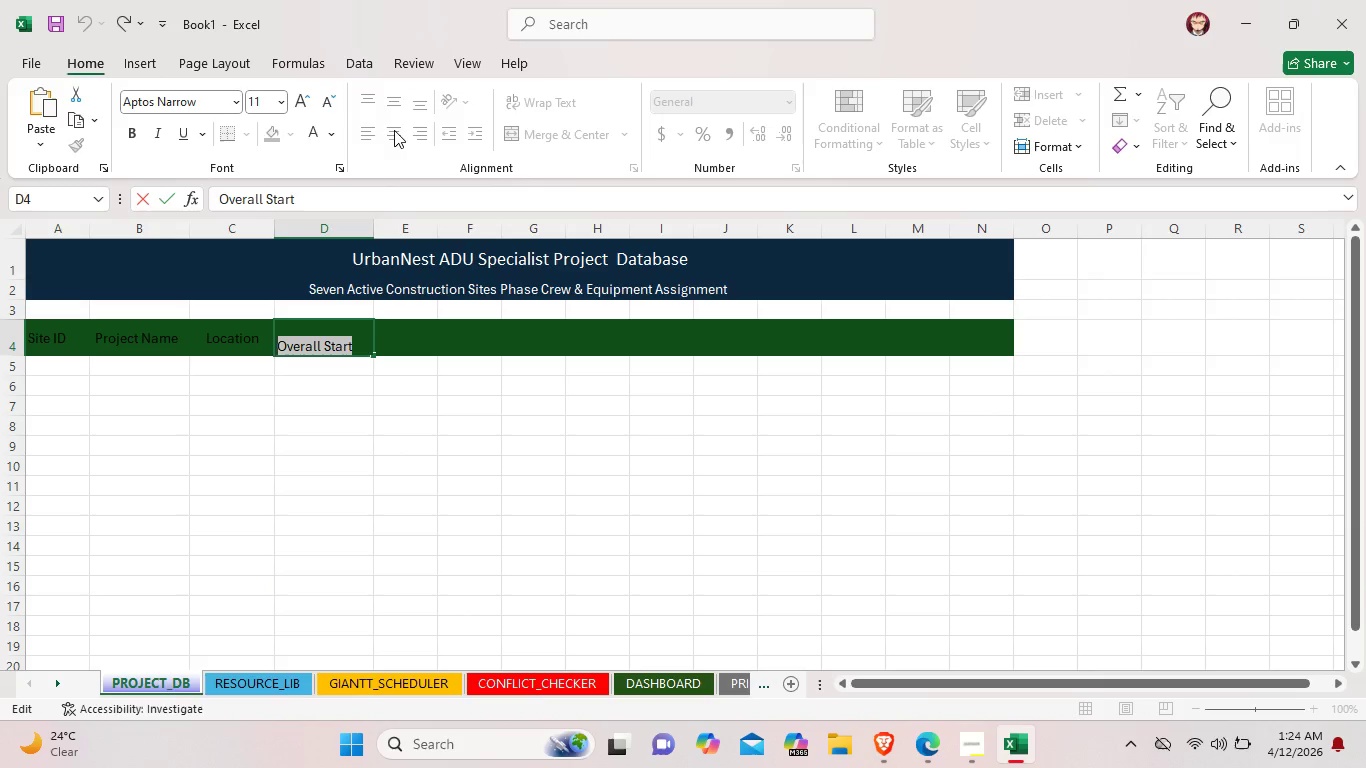 
left_click([394, 130])
 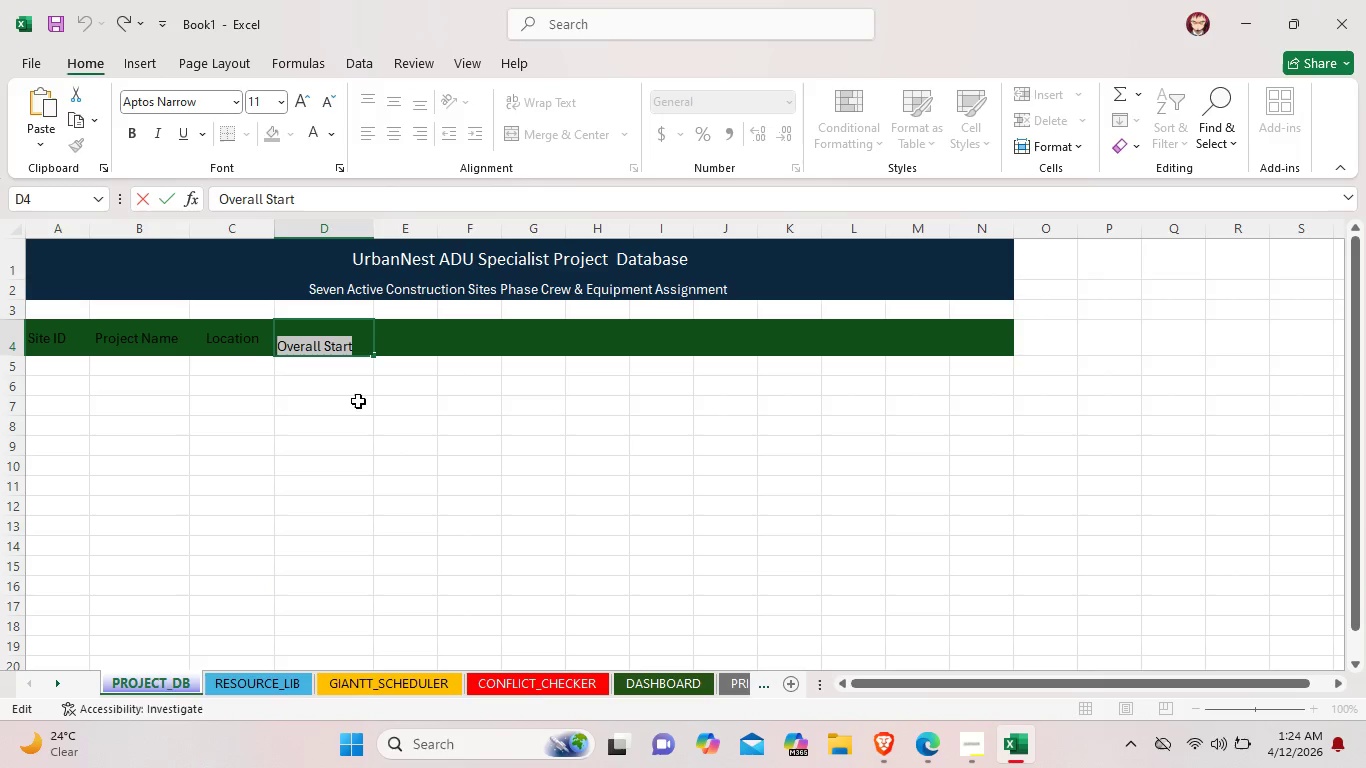 
left_click([341, 408])
 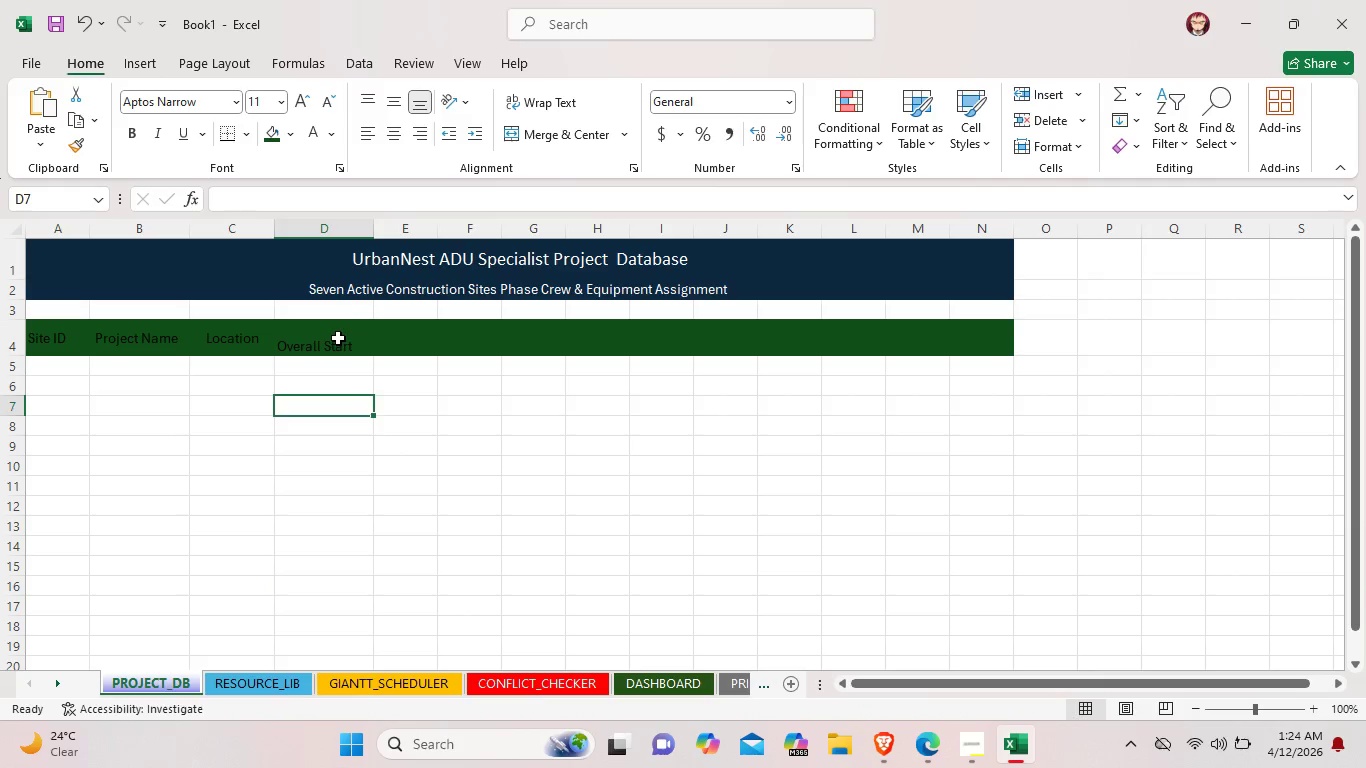 
left_click([338, 338])
 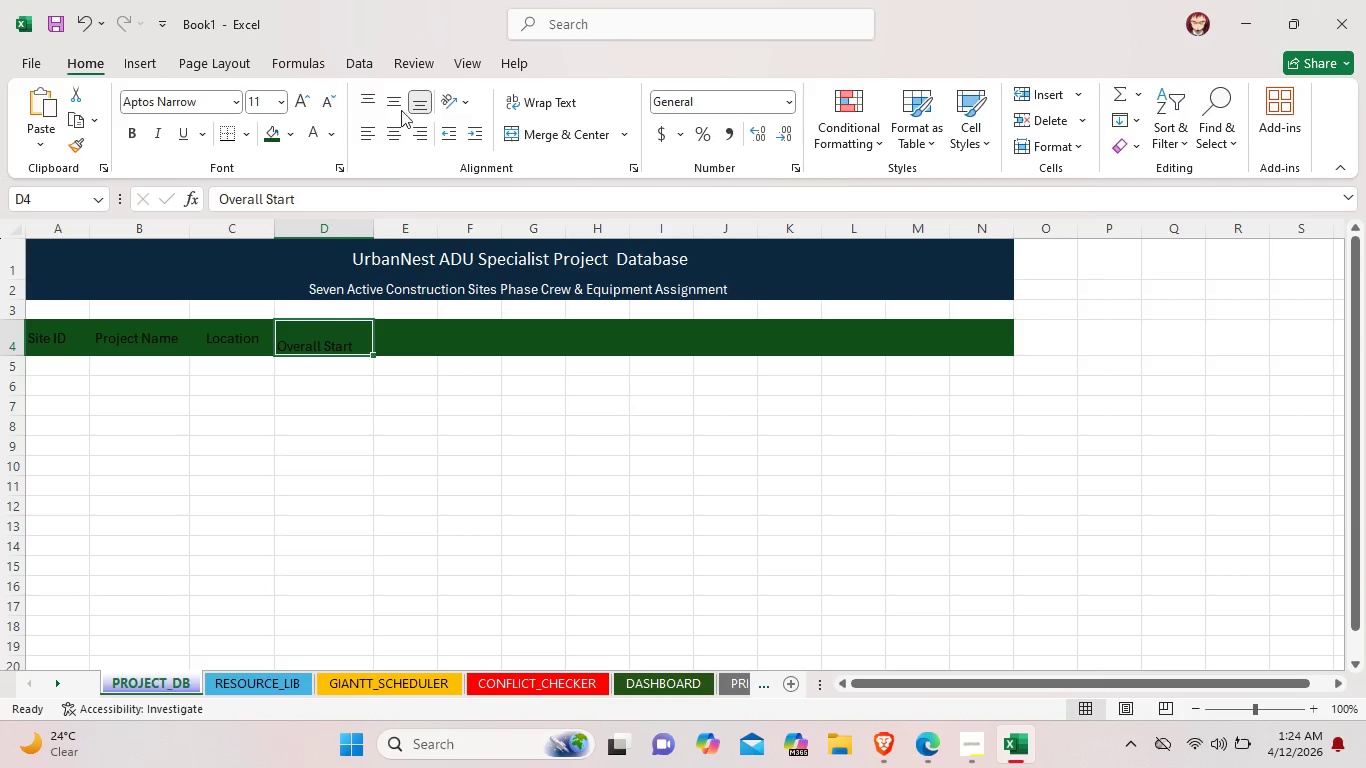 
left_click([400, 97])
 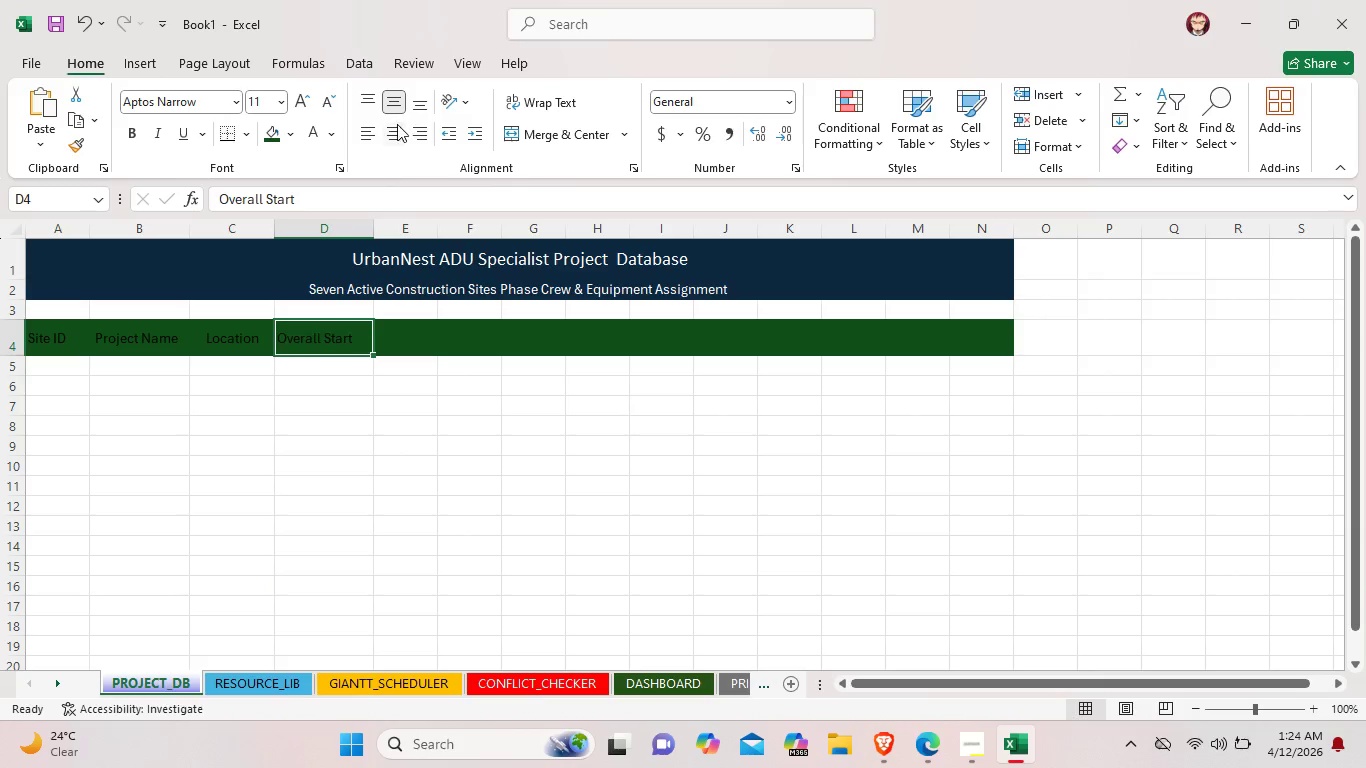 
left_click([397, 126])
 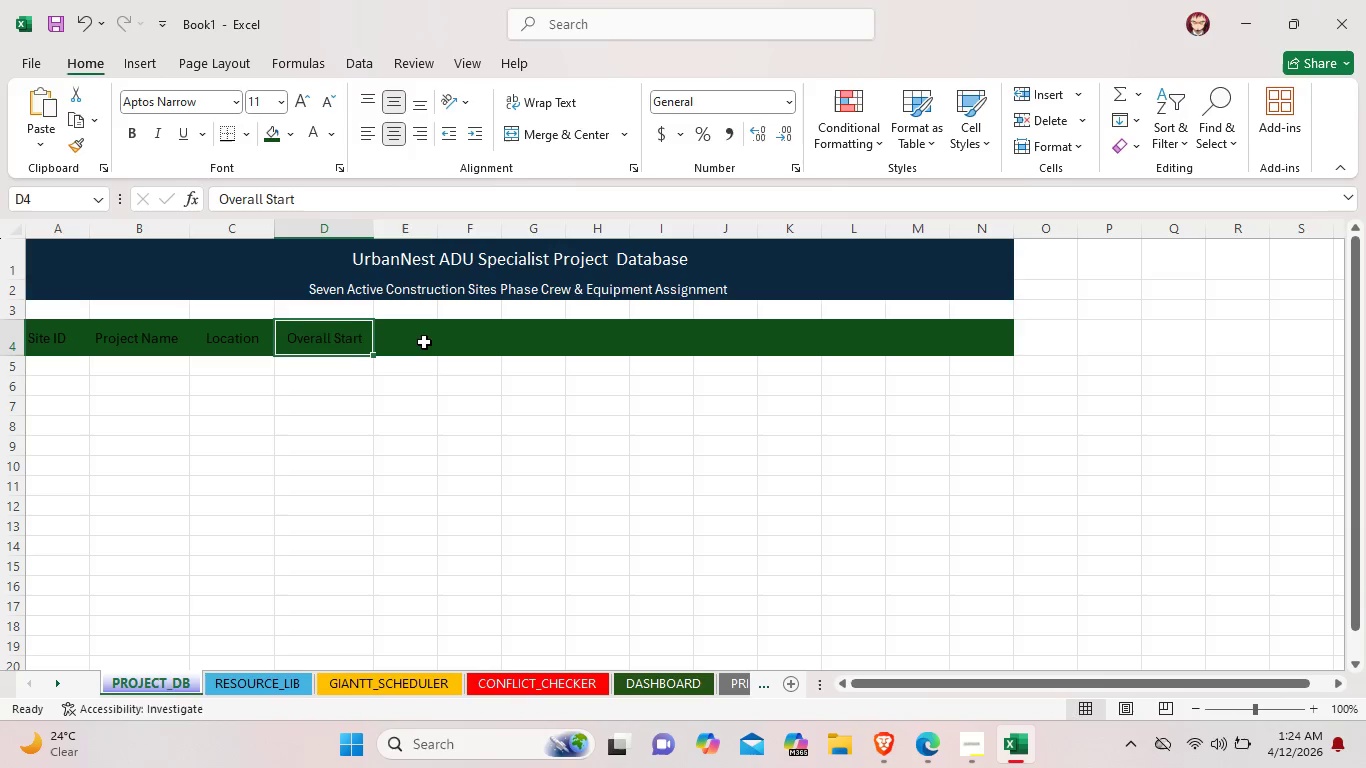 
double_click([423, 342])
 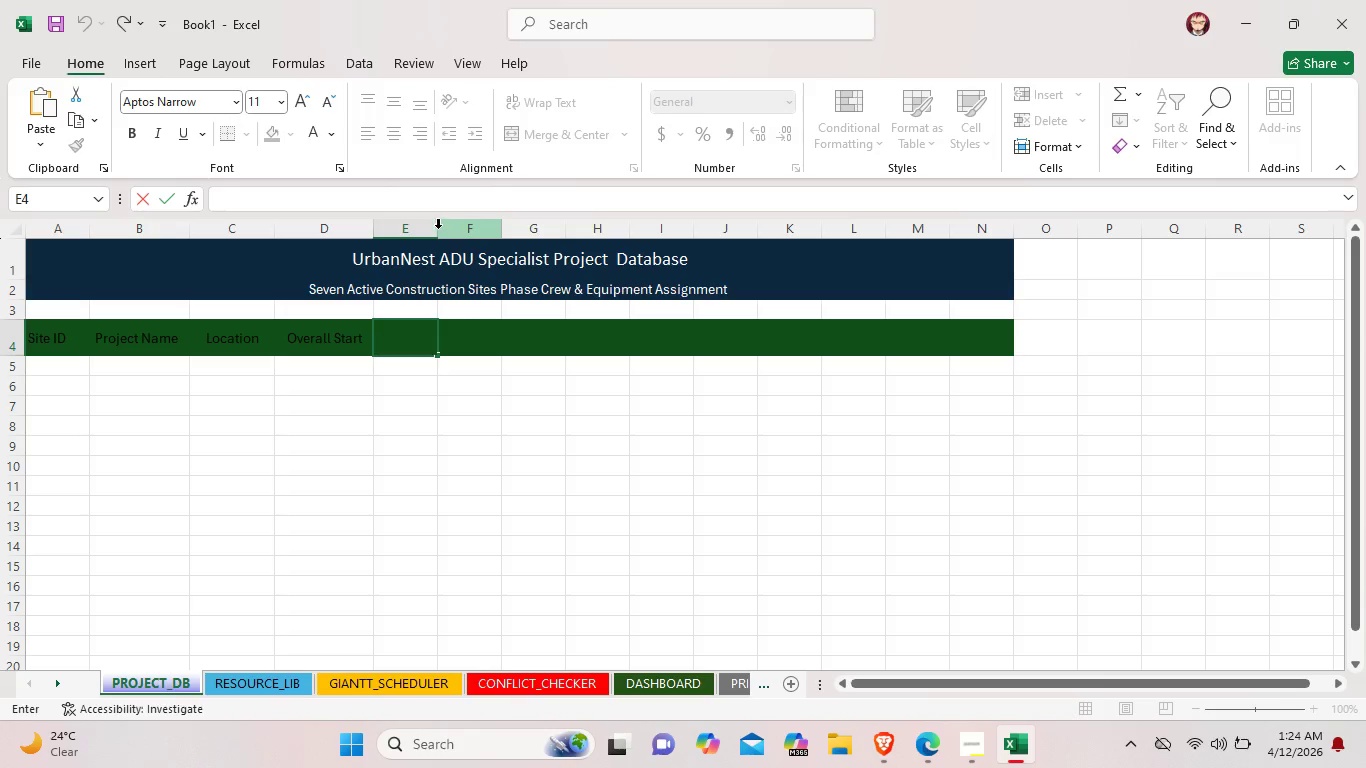 
left_click([436, 228])
 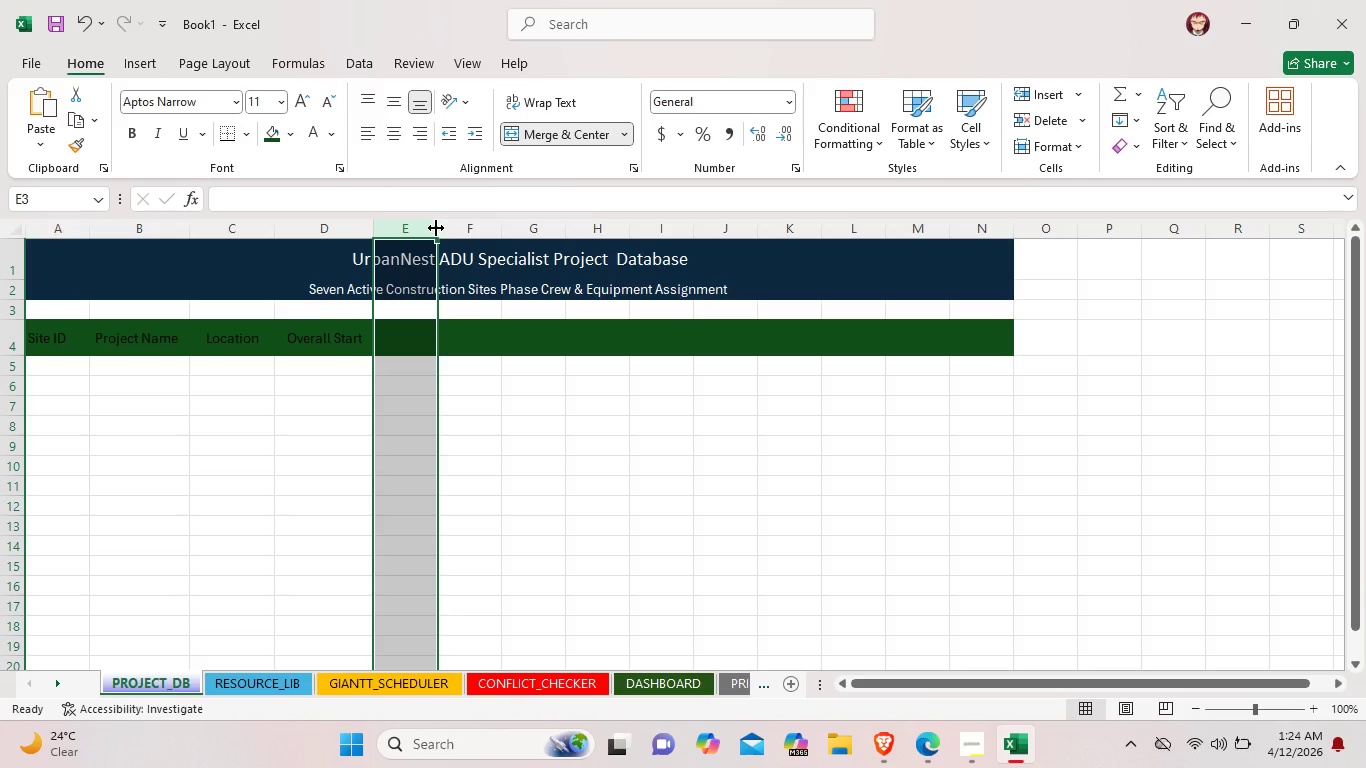 
left_click_drag(start_coordinate=[436, 228], to_coordinate=[463, 231])
 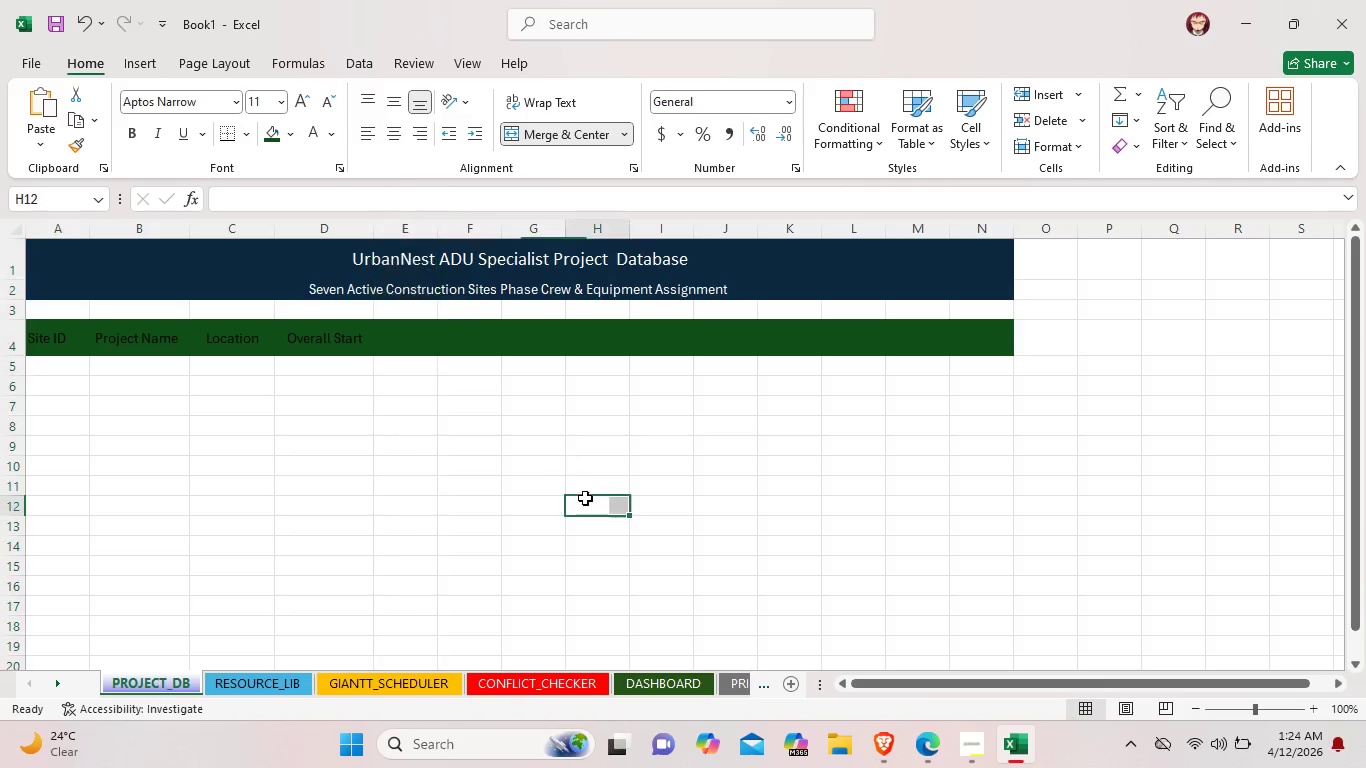 
left_click([585, 498])
 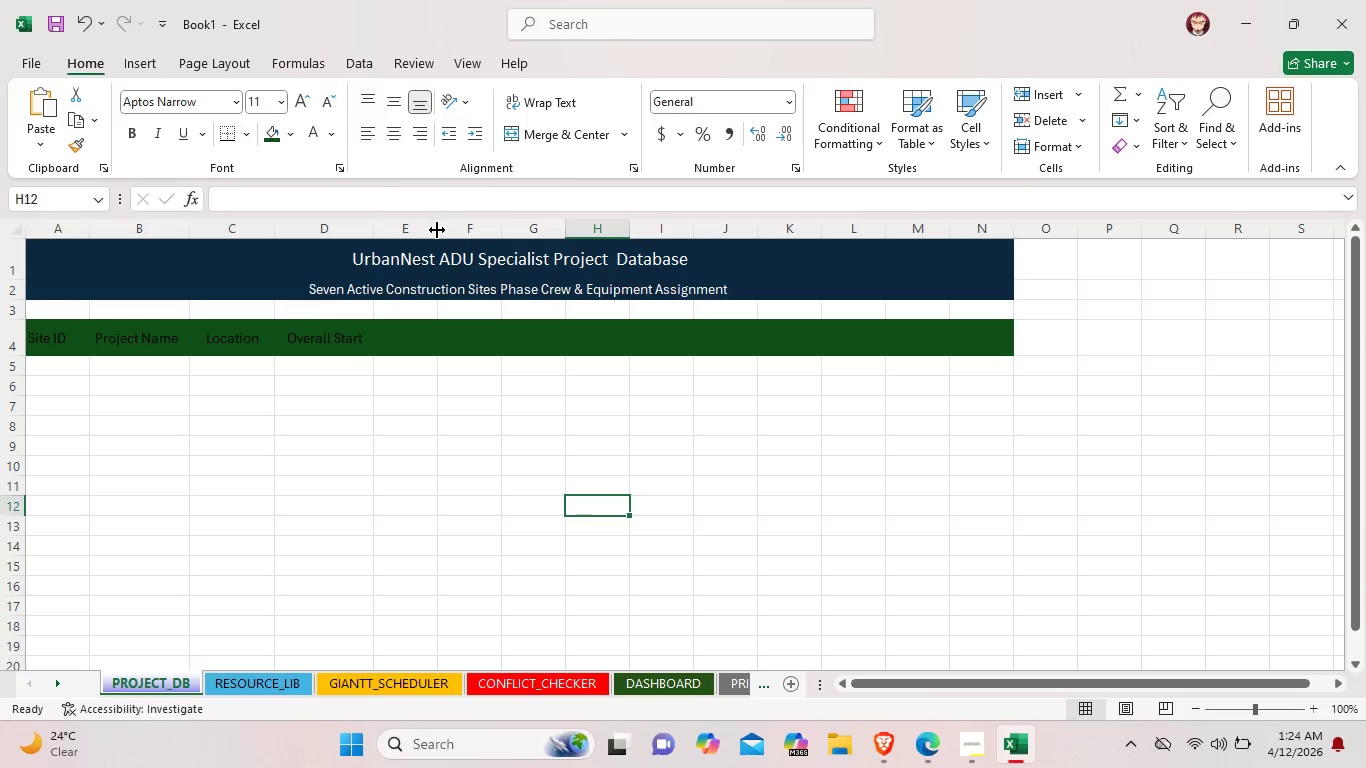 
left_click_drag(start_coordinate=[437, 230], to_coordinate=[466, 230])
 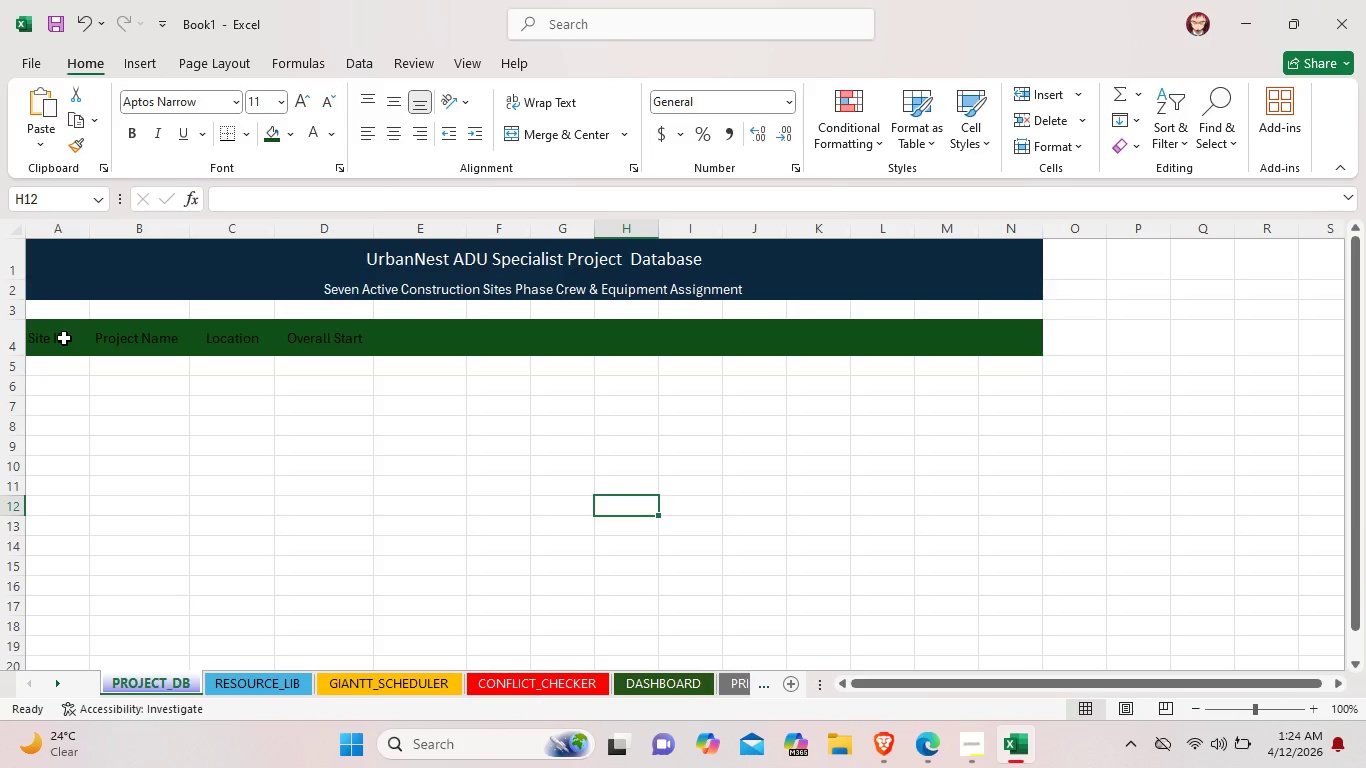 
left_click([64, 338])
 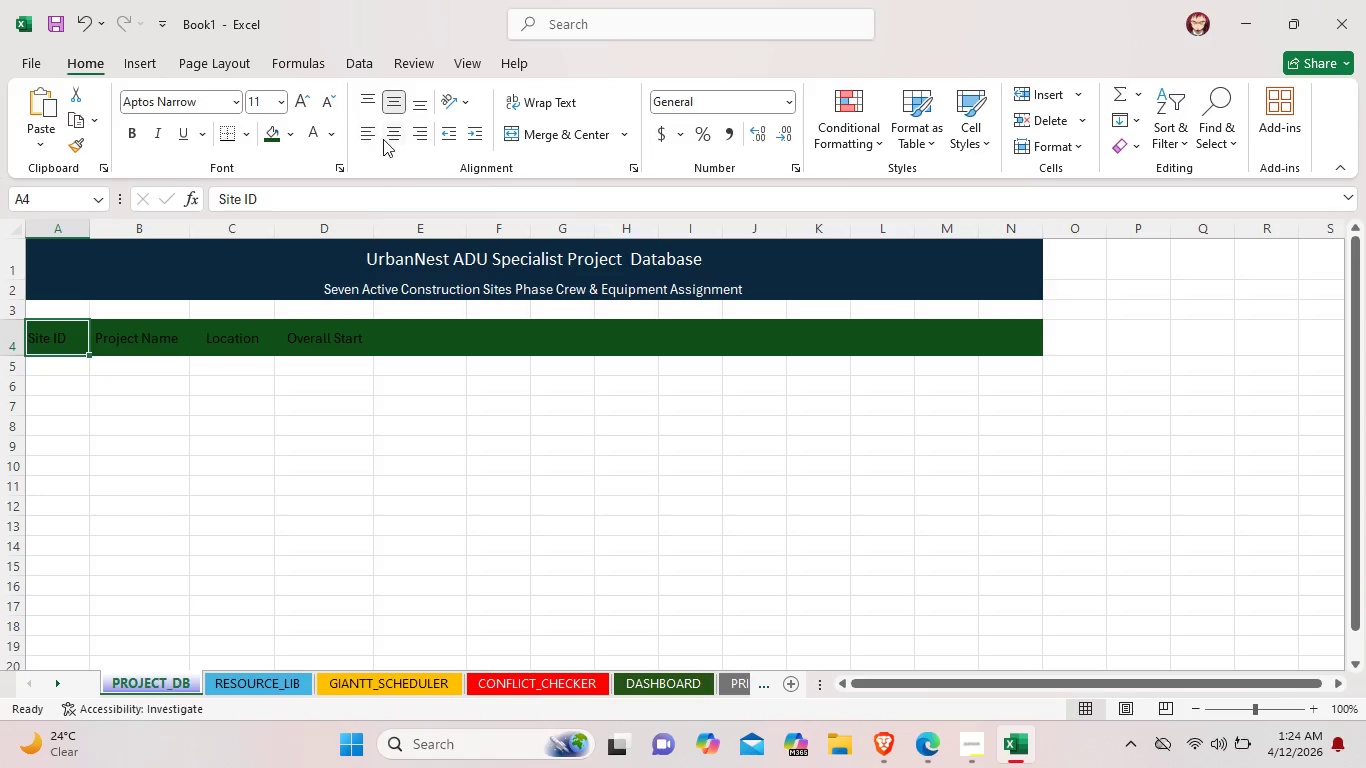 
left_click([385, 139])
 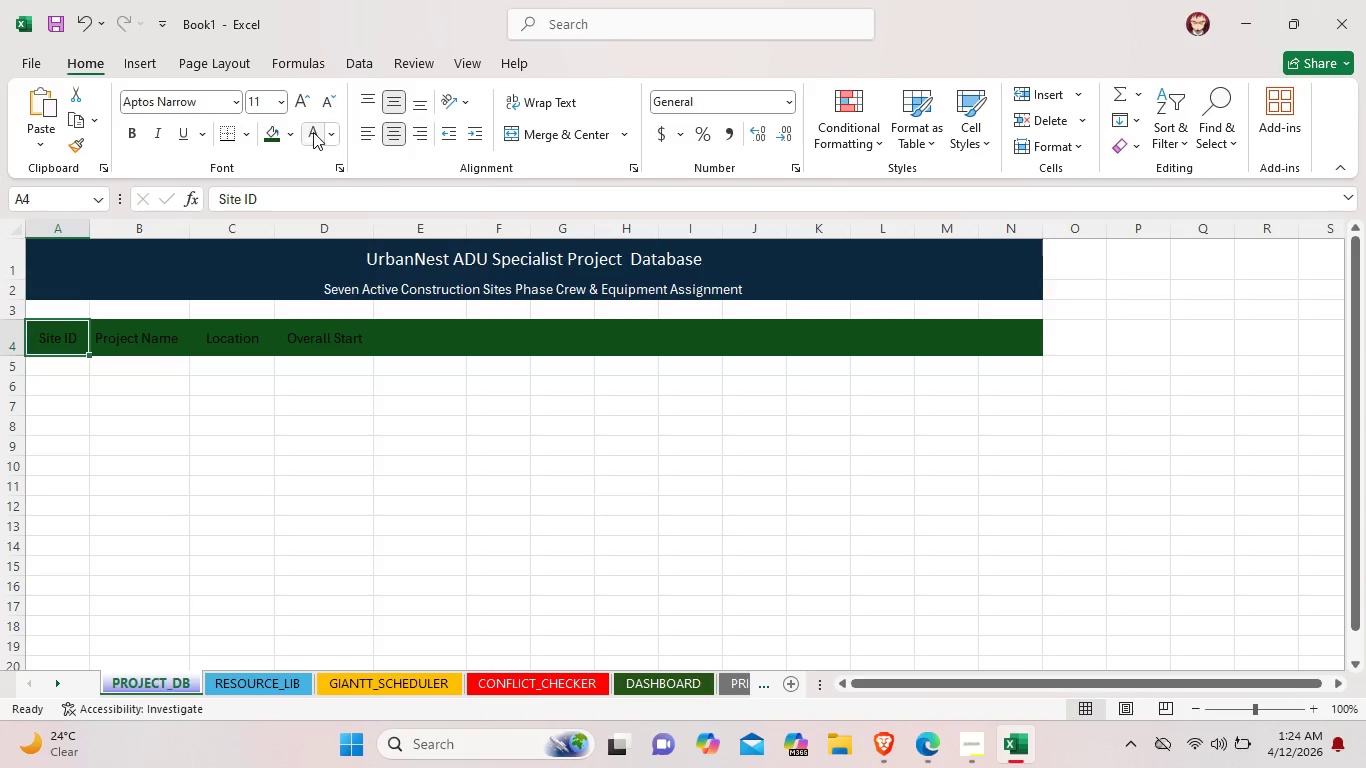 
left_click([153, 342])
 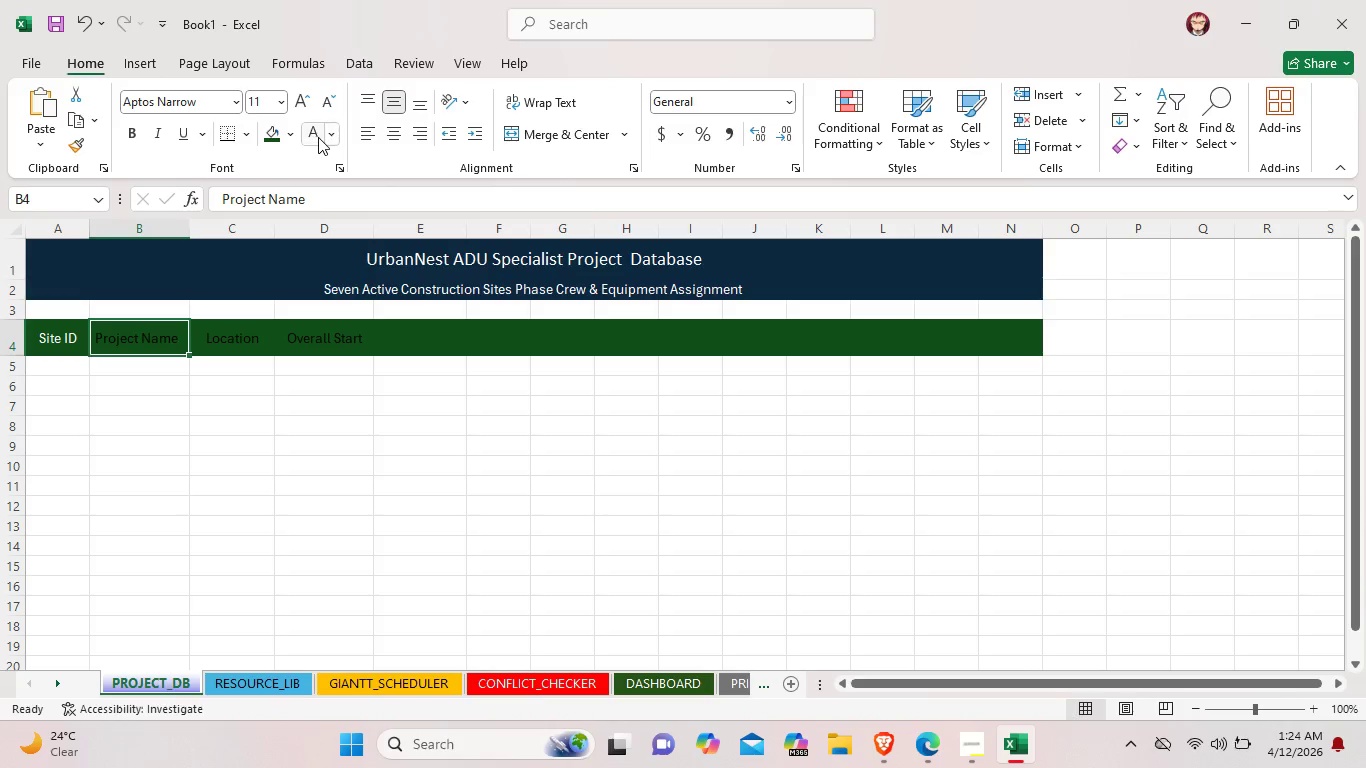 
left_click([315, 135])
 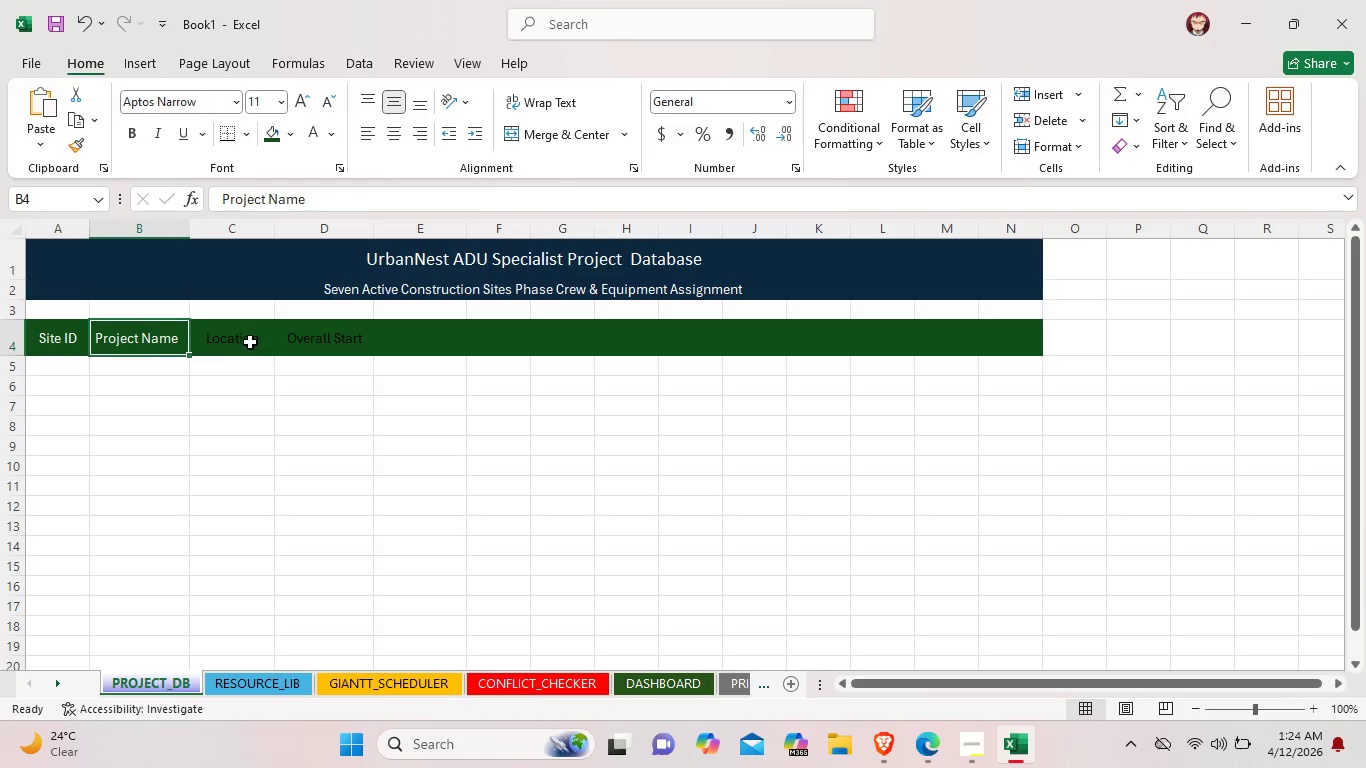 
left_click([251, 342])
 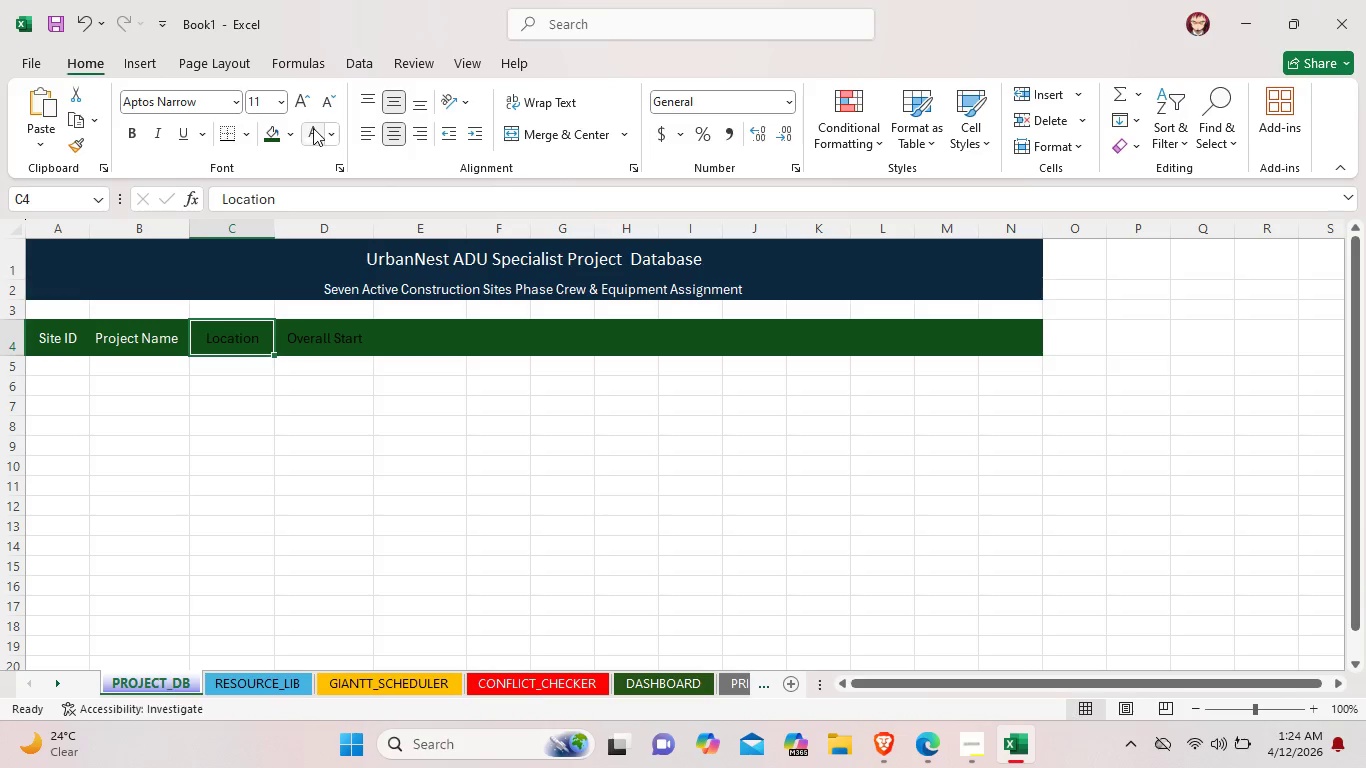 
left_click([311, 128])
 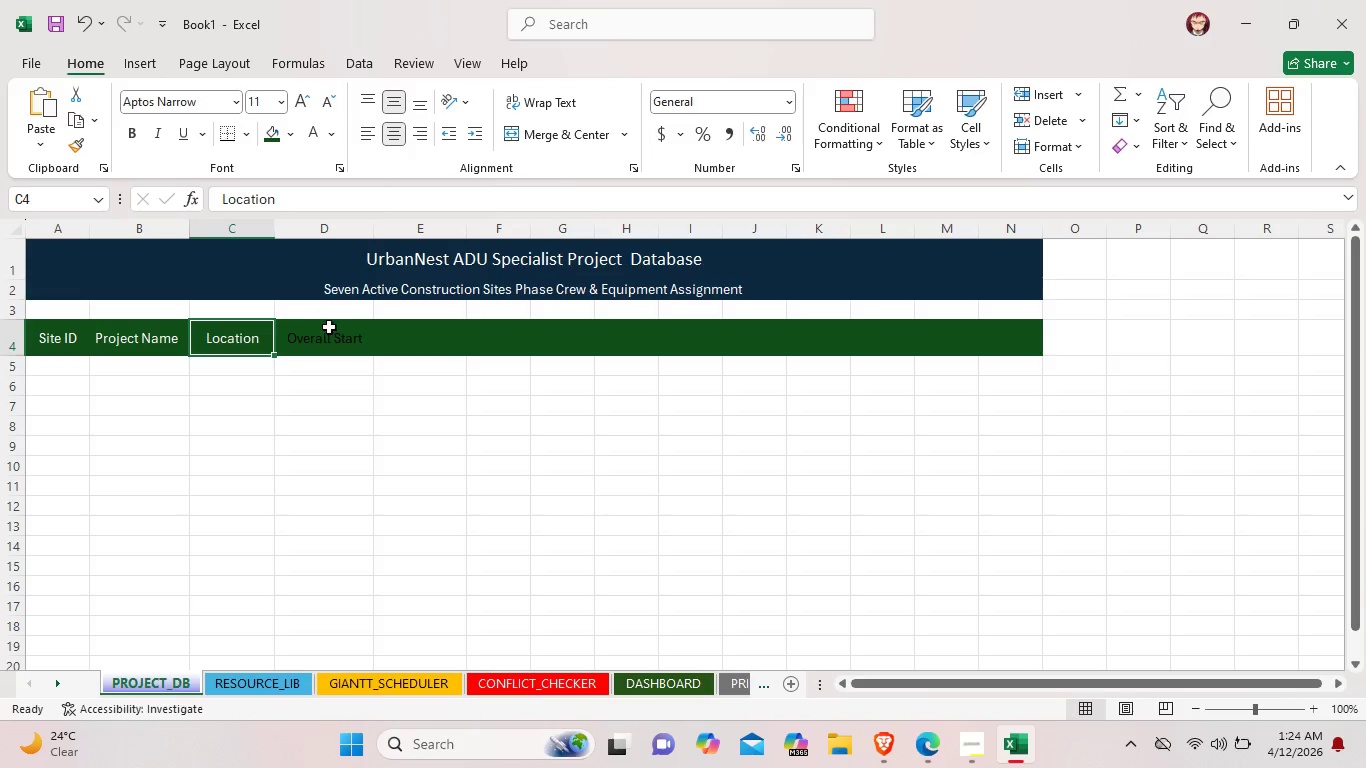 
left_click([329, 333])
 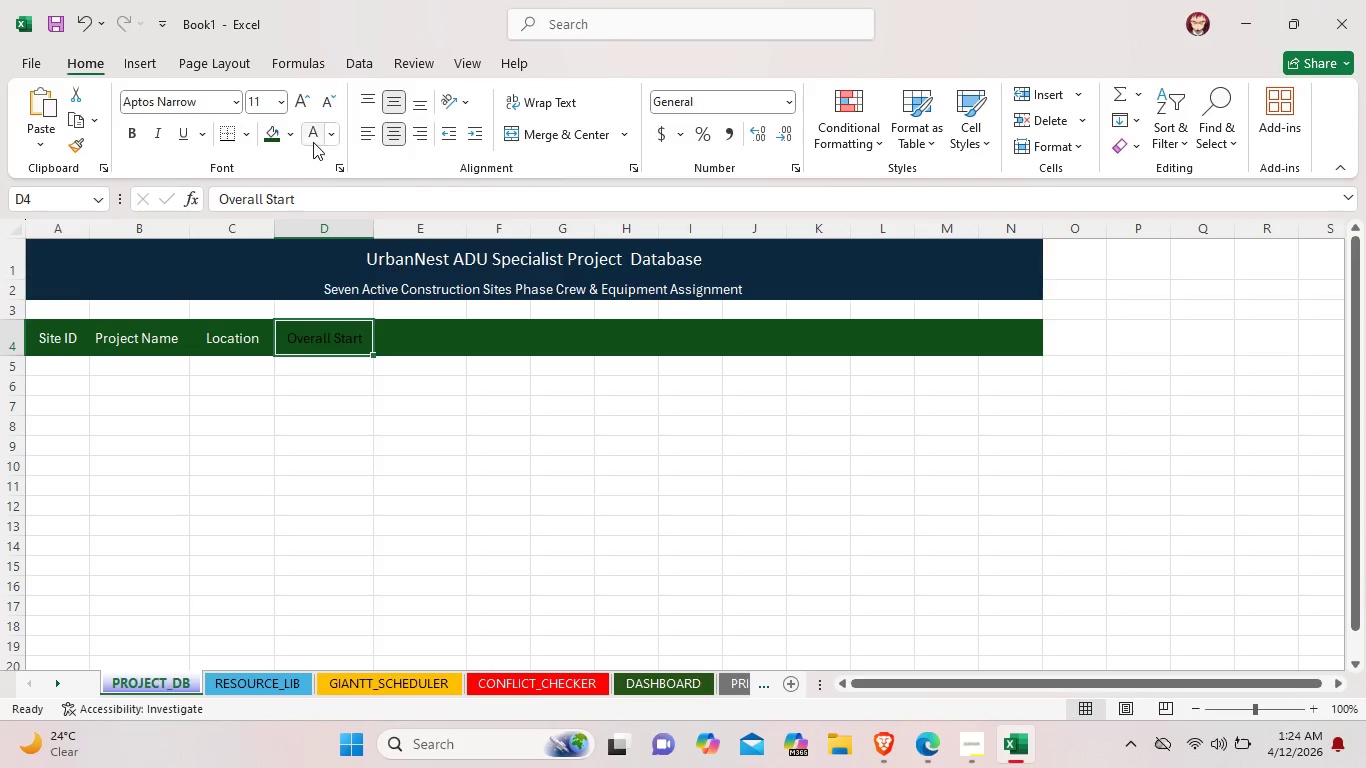 
left_click([313, 142])
 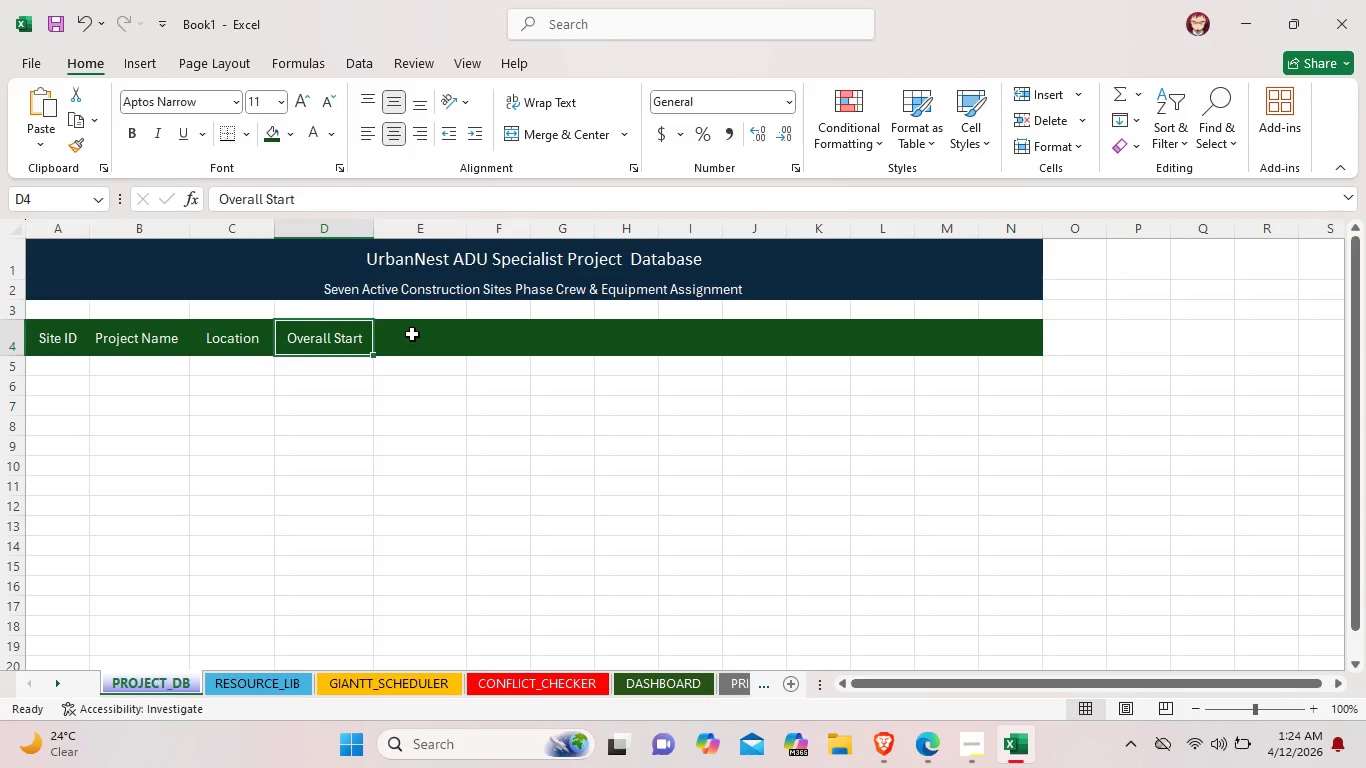 
double_click([412, 334])
 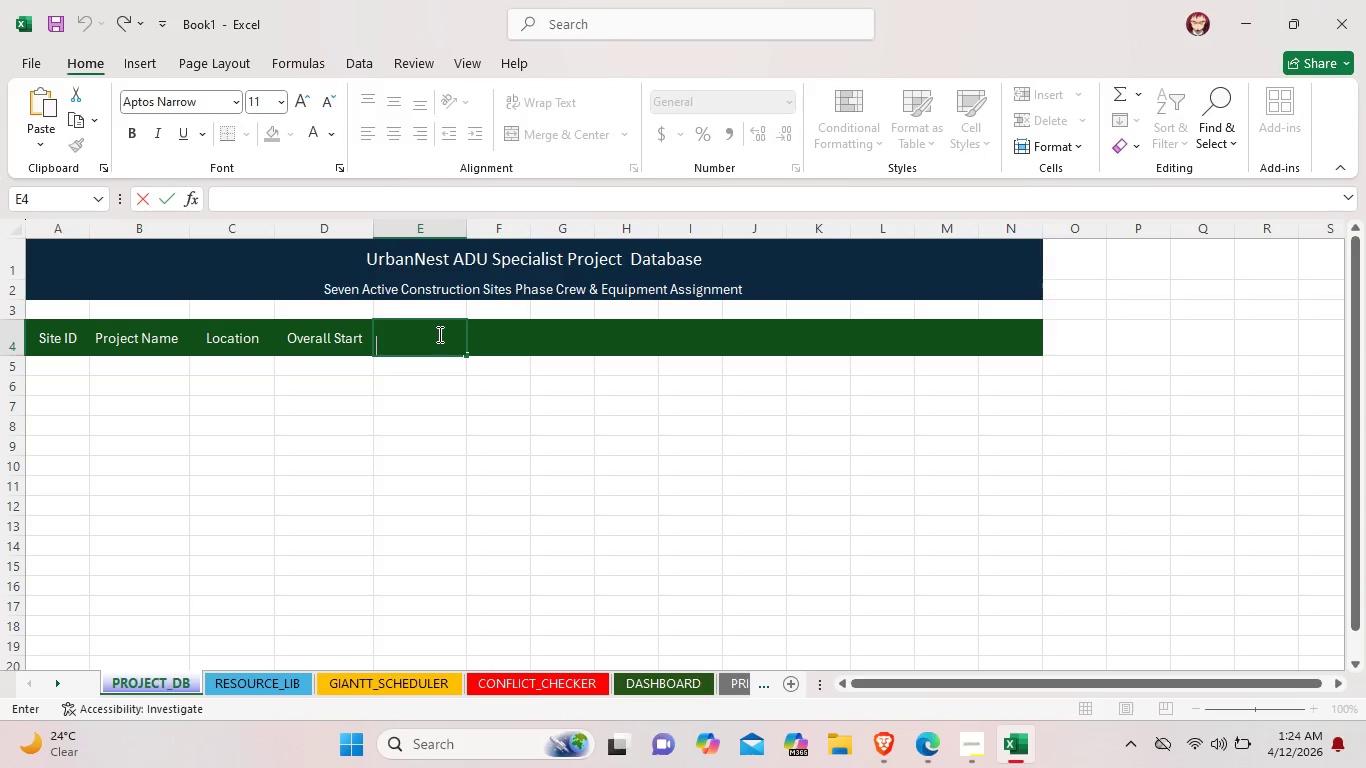 
wait(12.64)
 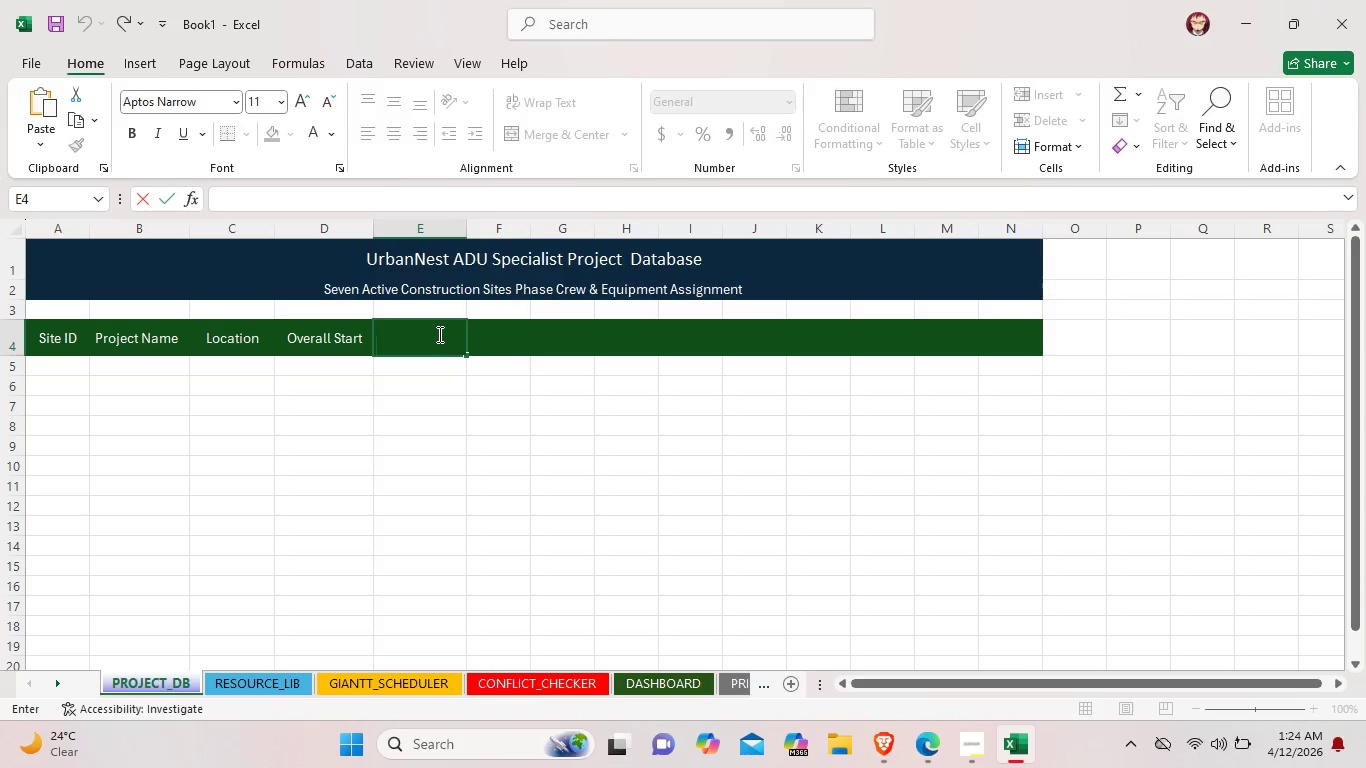 
type(OVER)
key(Backspace)
key(Backspace)
key(Backspace)
type(verall End)
 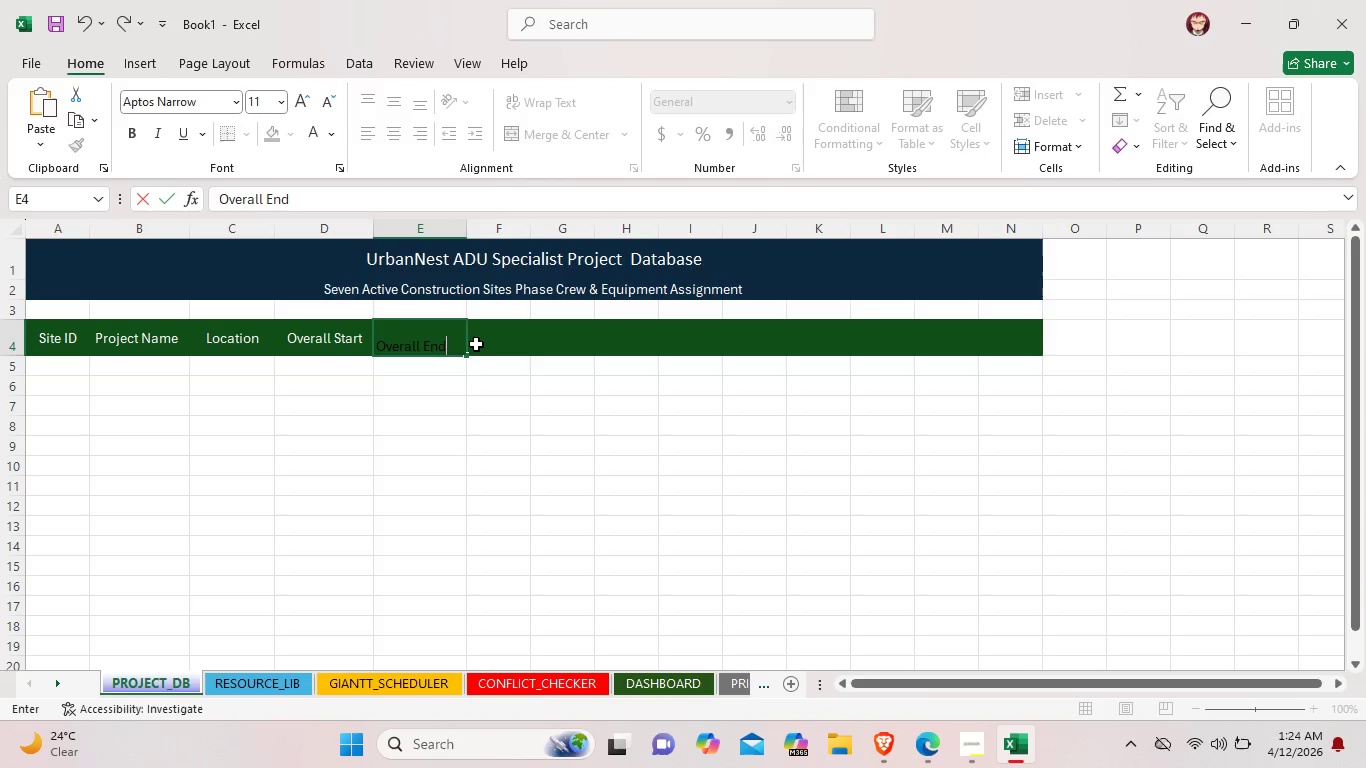 
left_click([529, 344])
 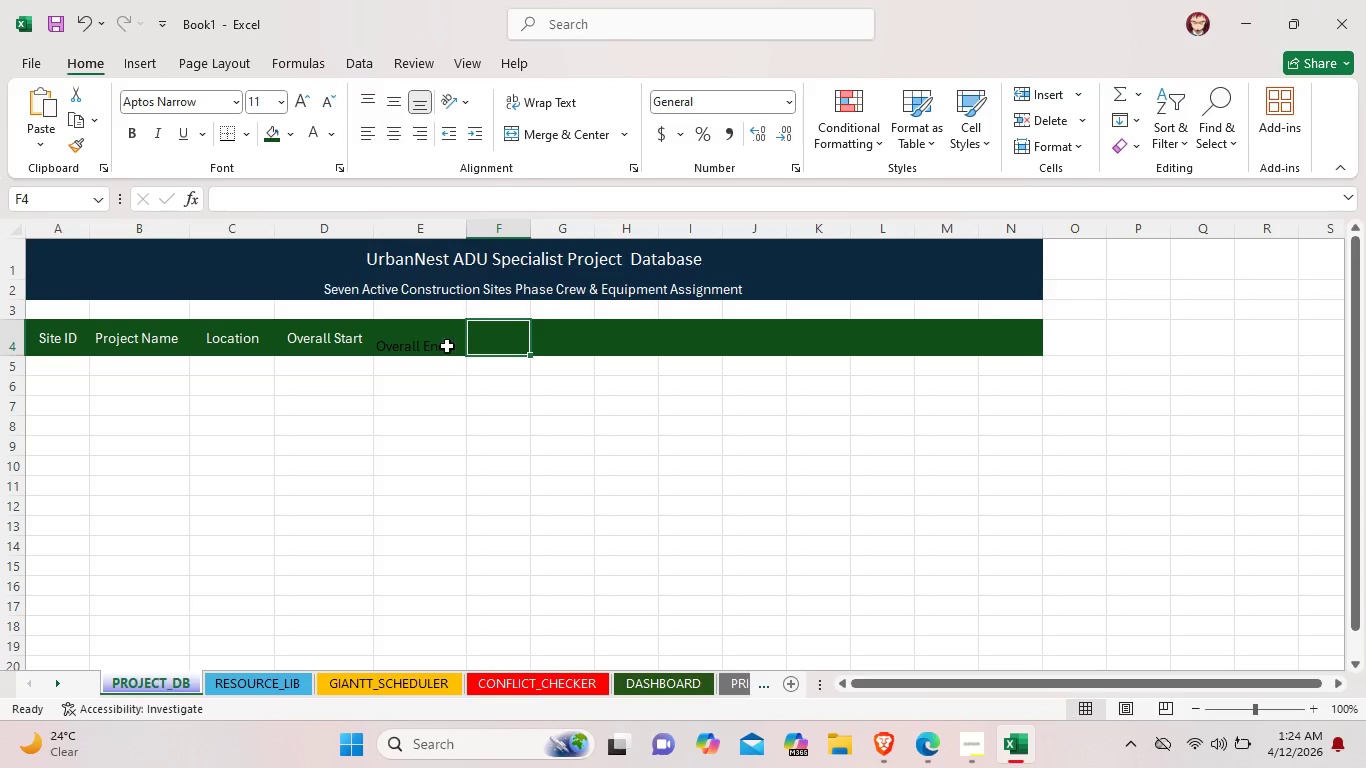 
left_click([435, 346])
 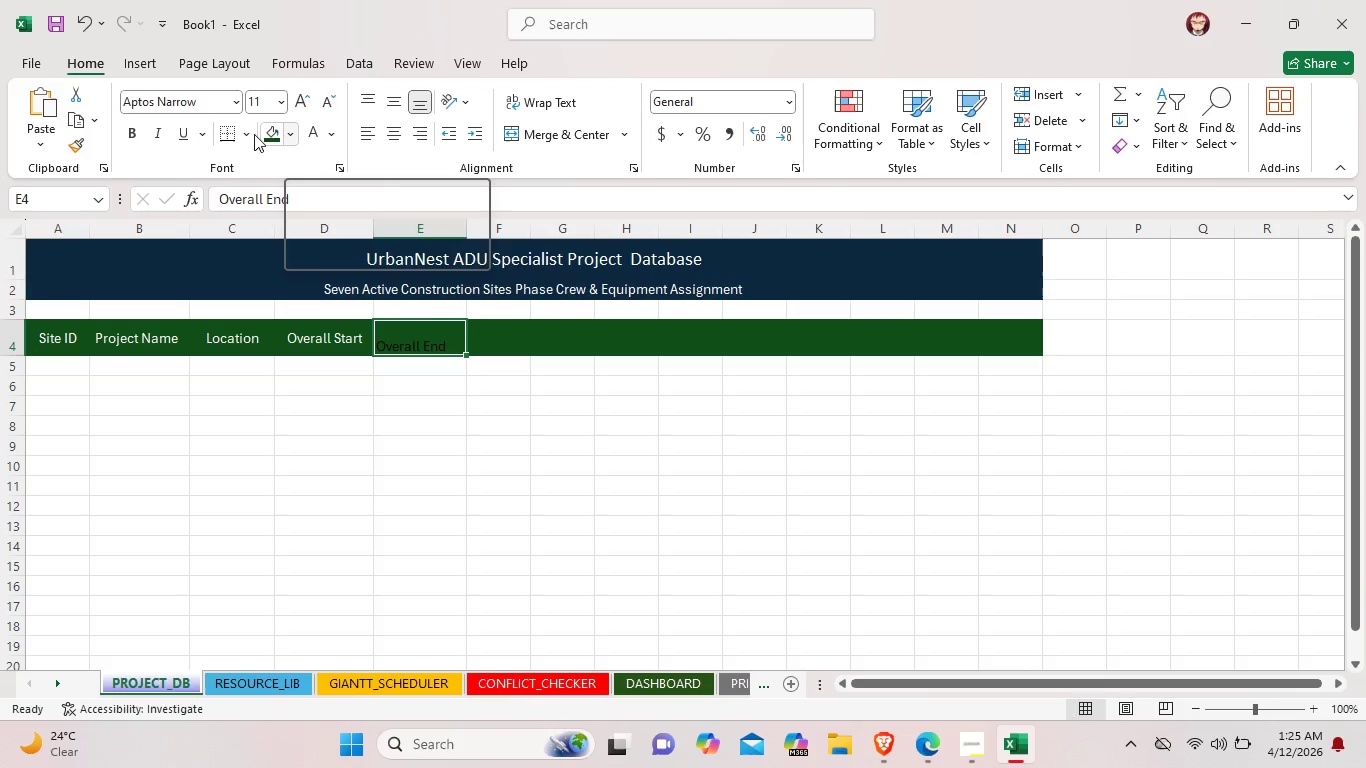 
left_click([316, 135])
 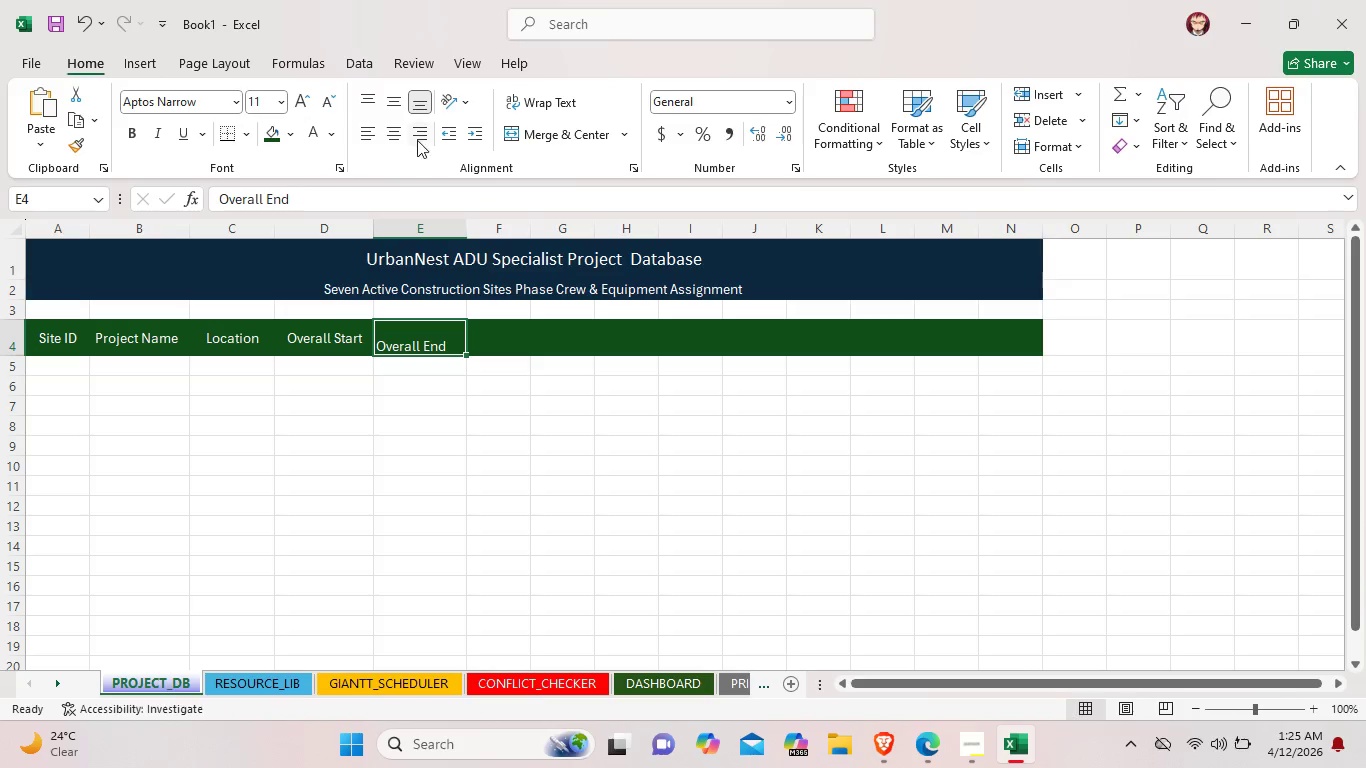 
left_click([393, 133])
 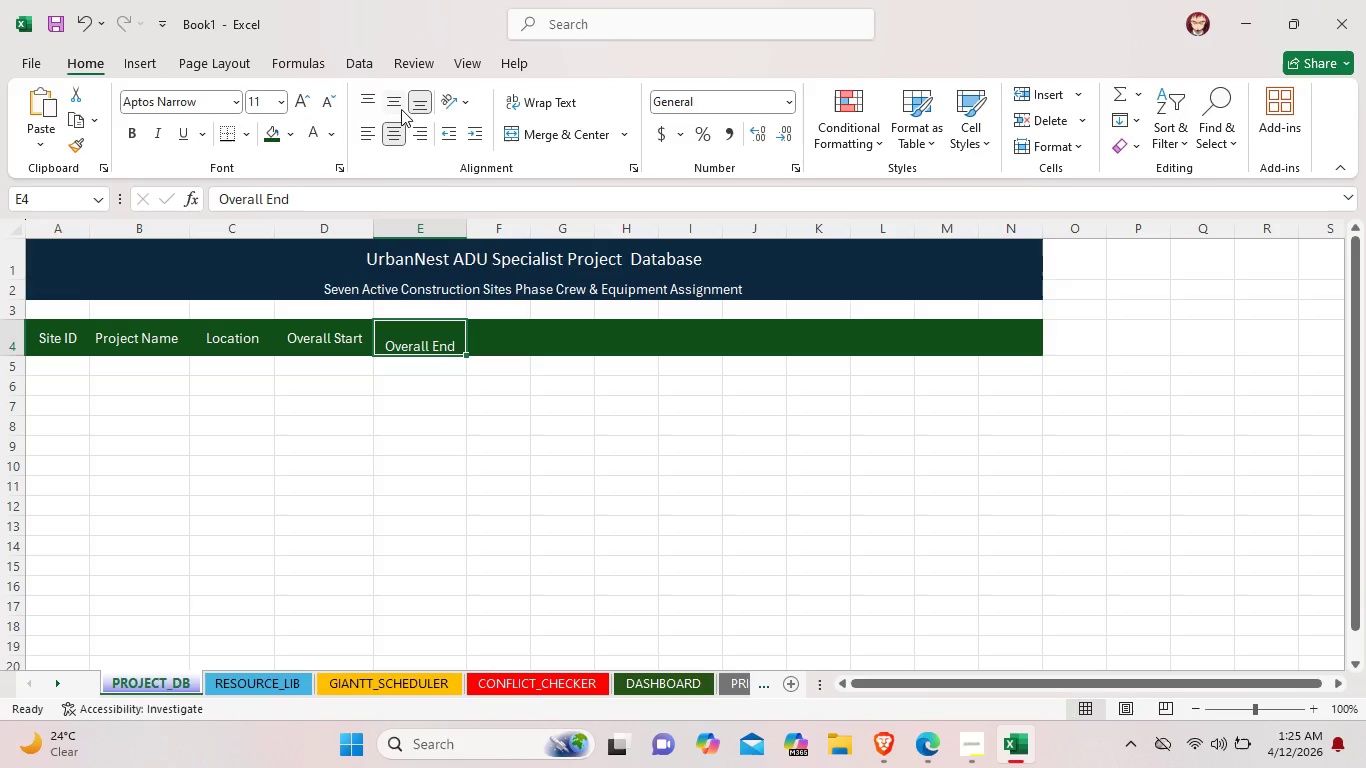 
left_click([397, 102])
 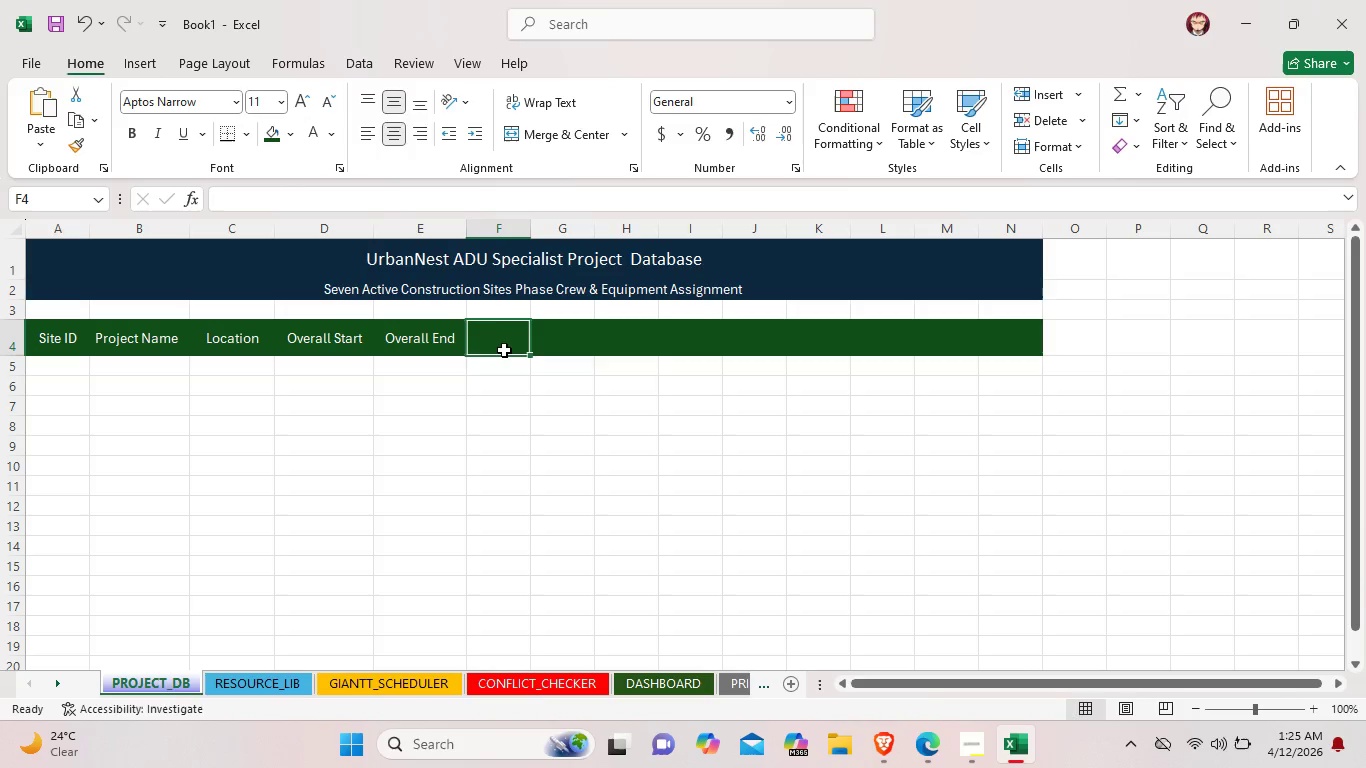 
double_click([504, 342])
 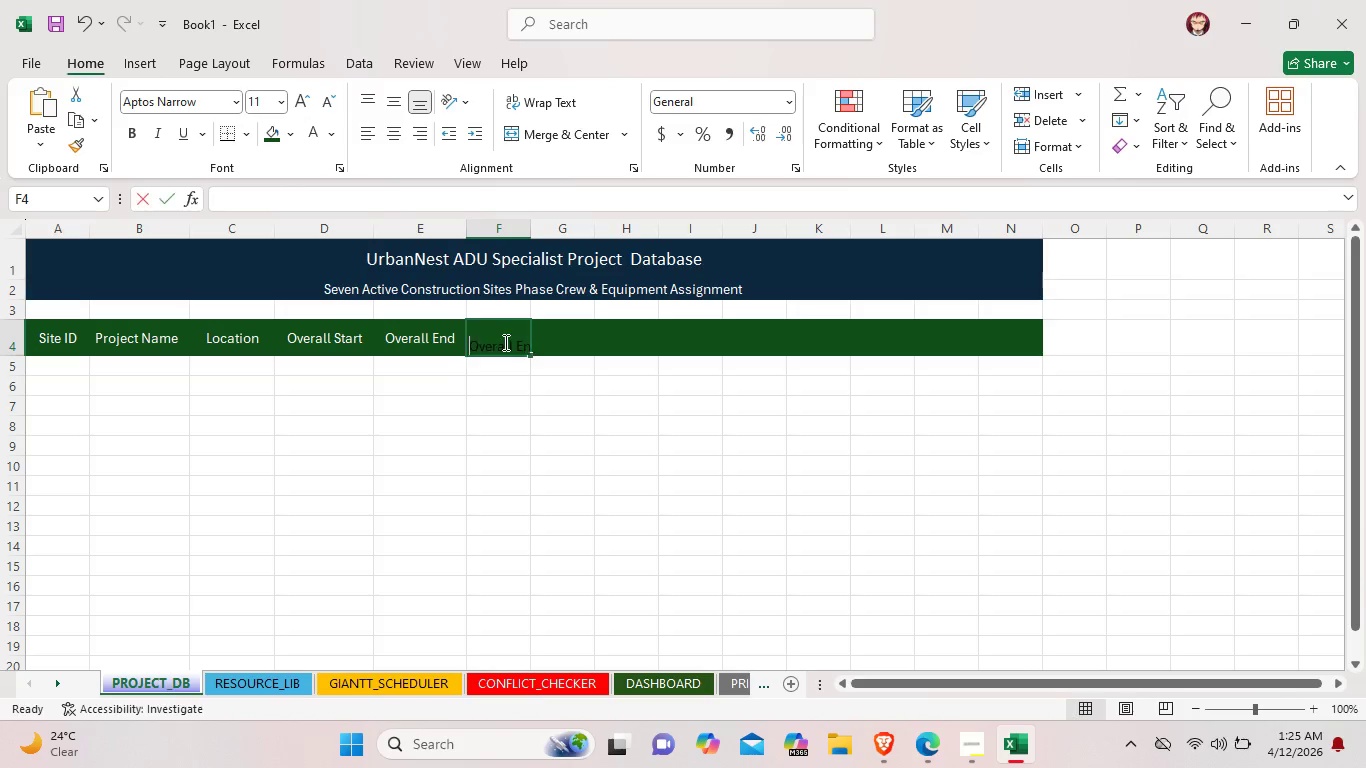 
triple_click([504, 342])
 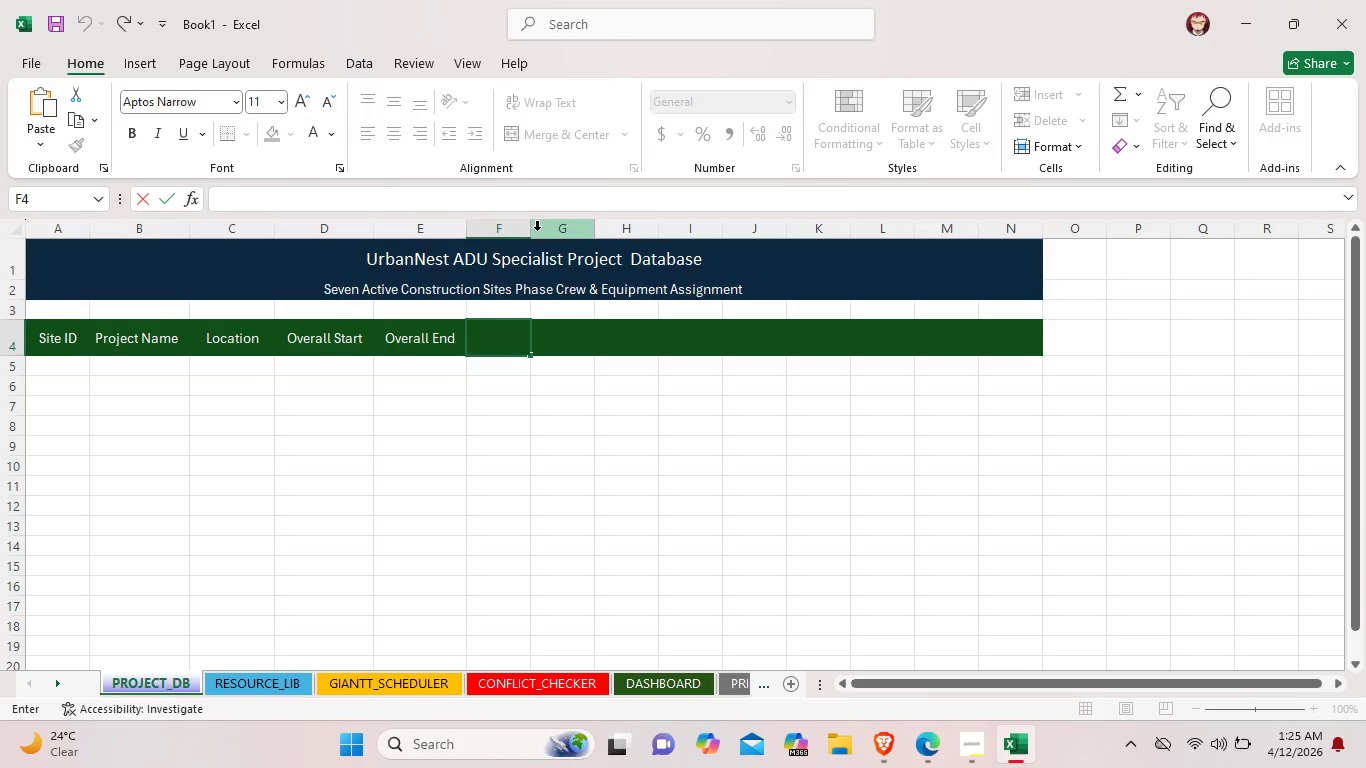 
left_click([532, 229])
 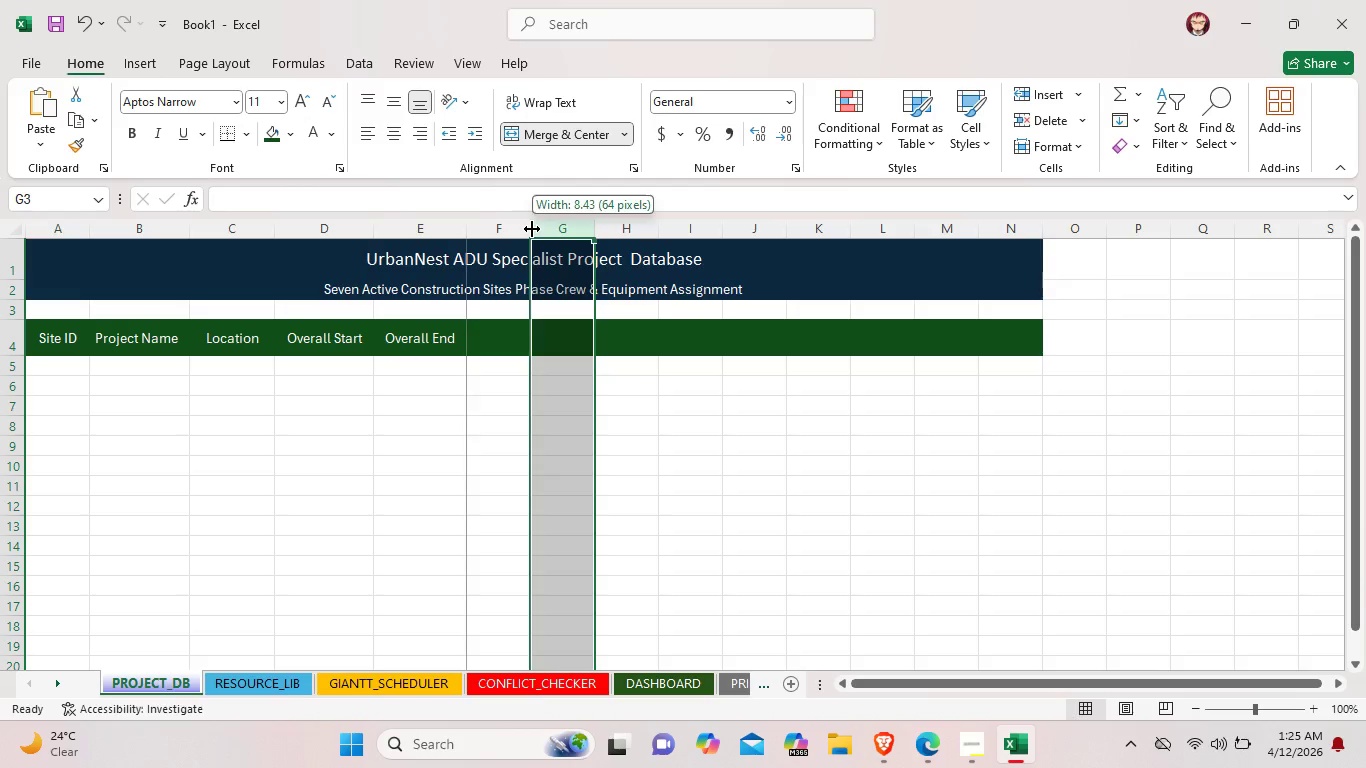 
left_click_drag(start_coordinate=[532, 229], to_coordinate=[555, 227])
 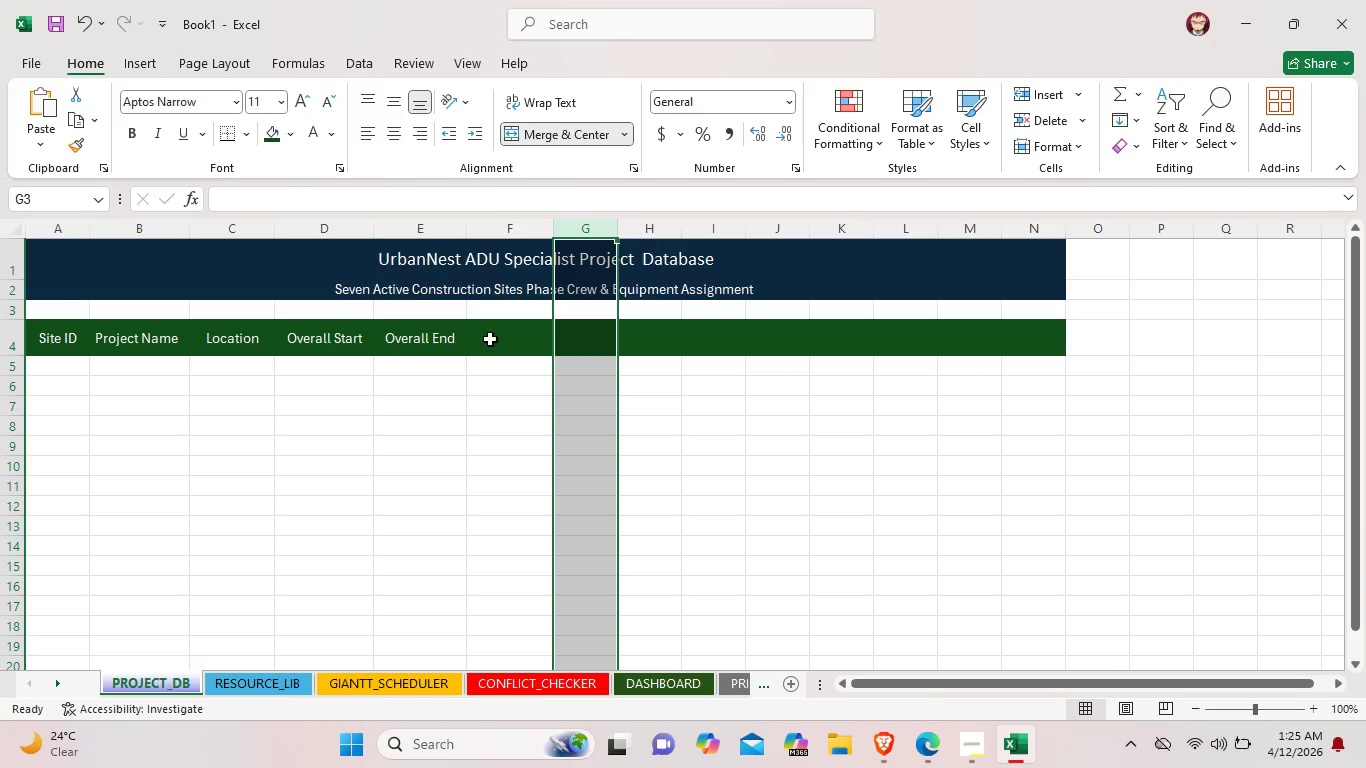 
double_click([491, 338])
 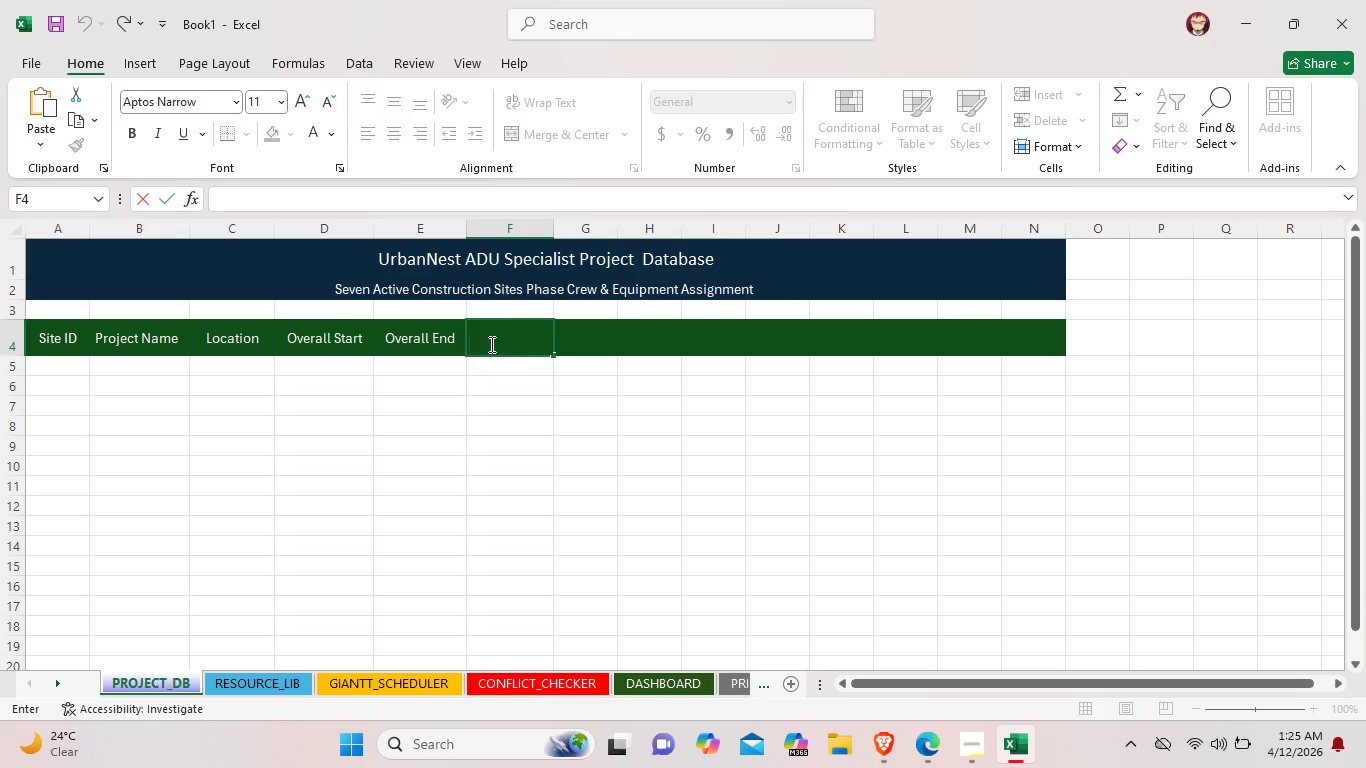 
type(Foundation Start)
 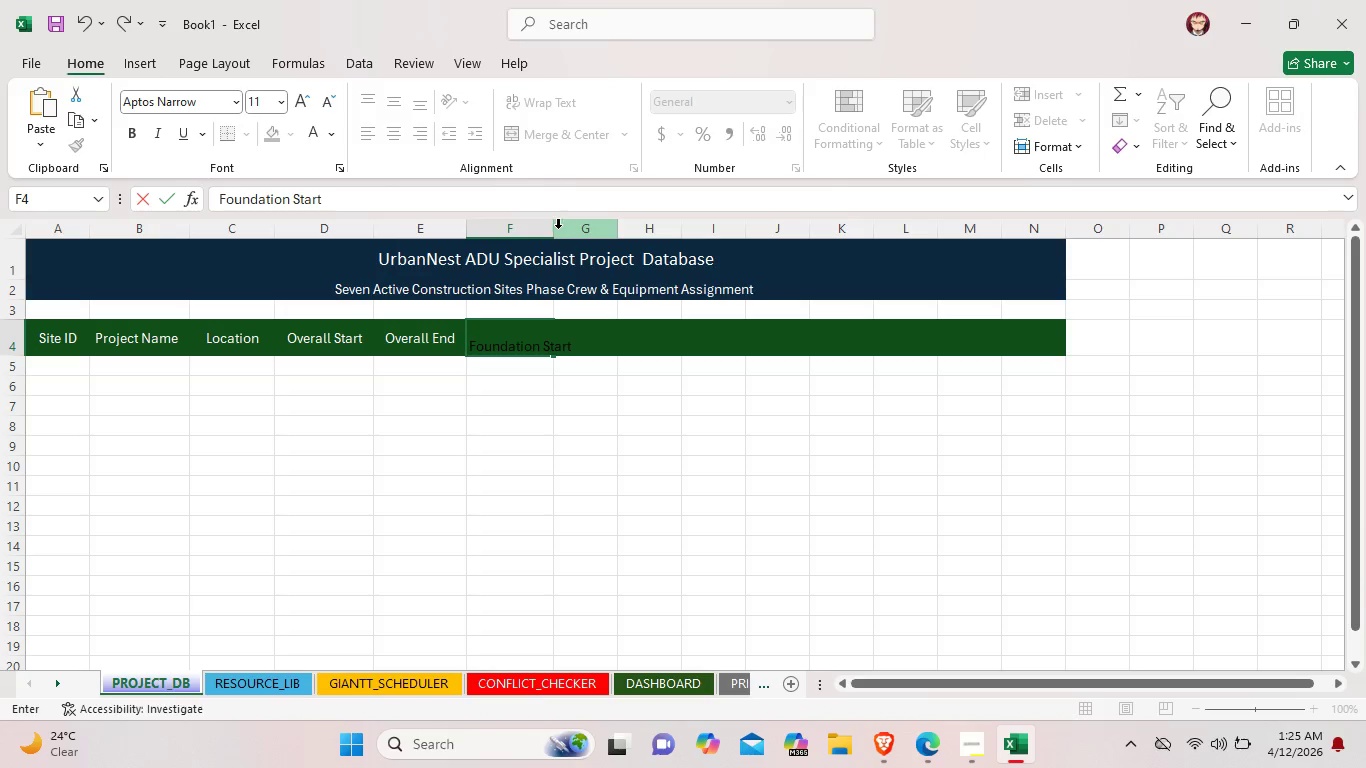 
left_click([554, 231])
 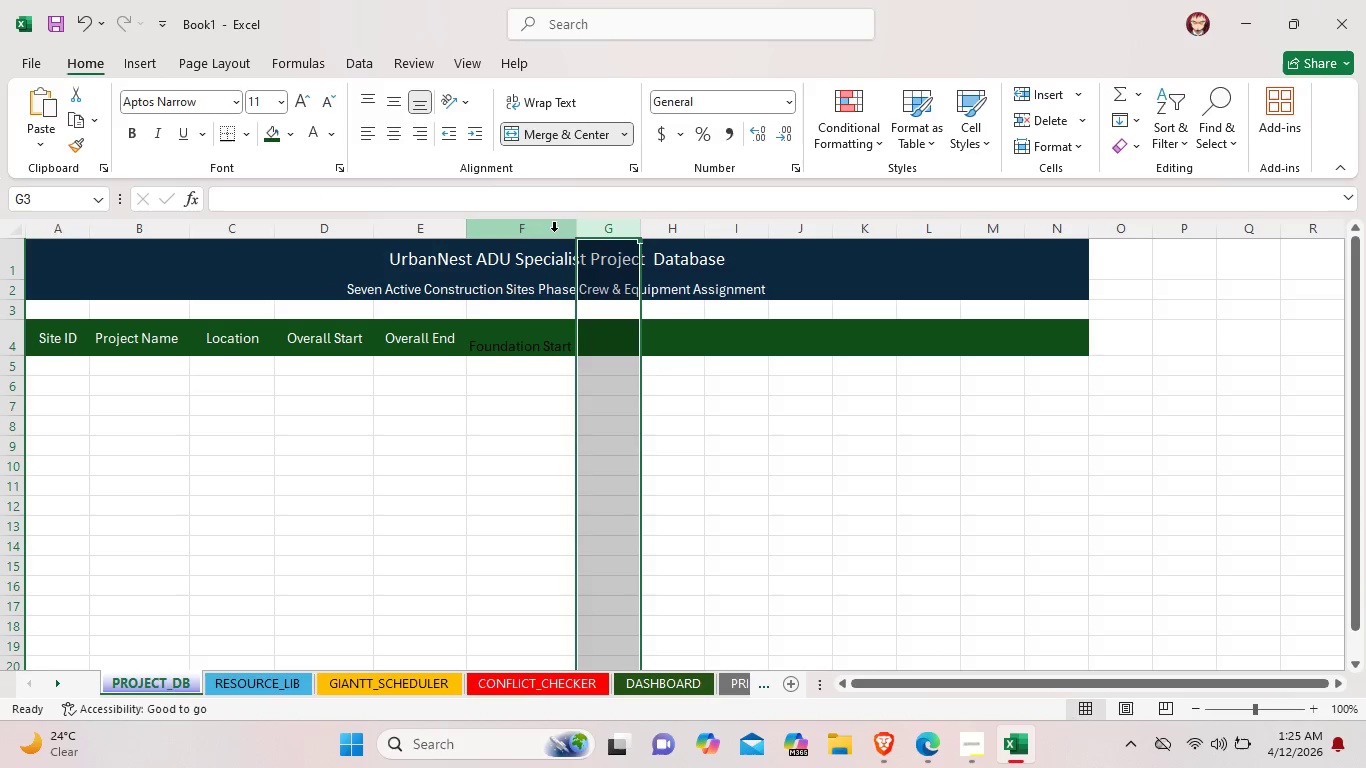 
left_click([554, 231])
 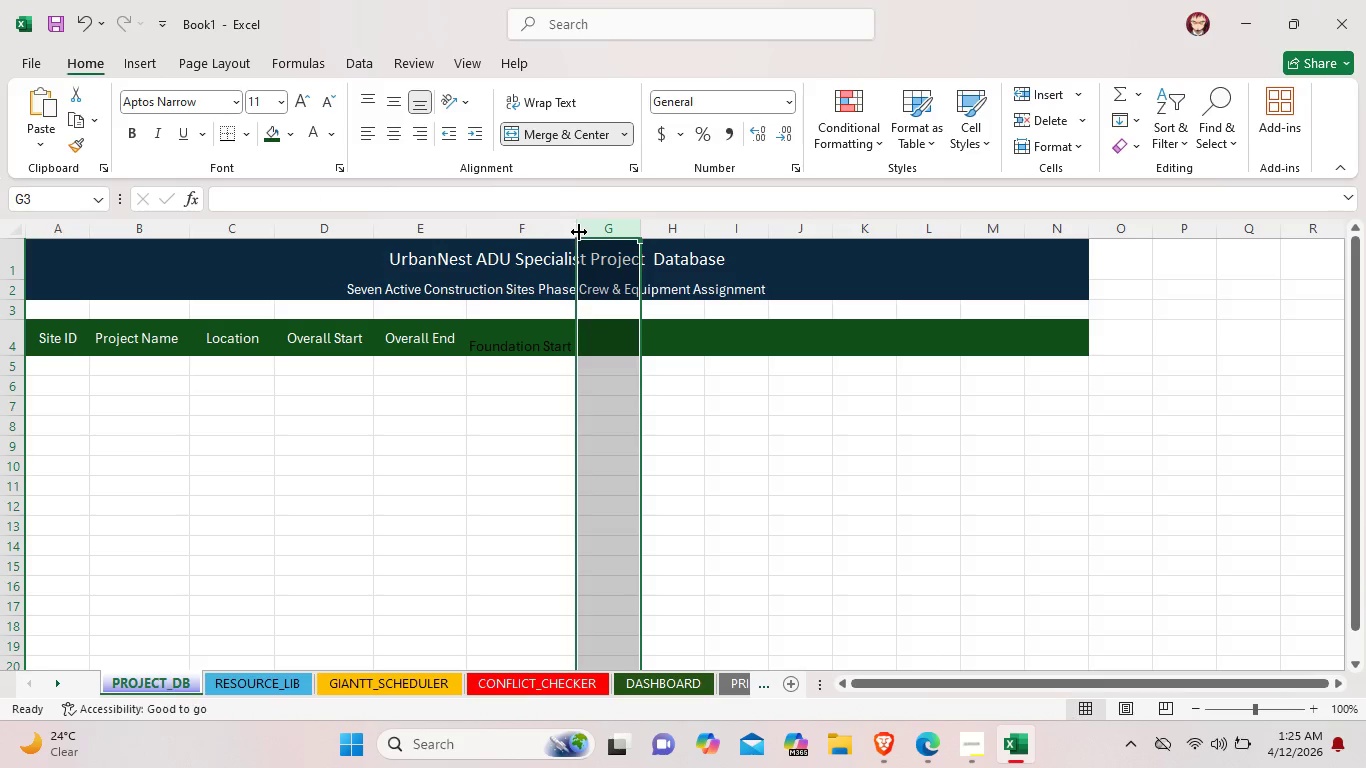 
left_click_drag(start_coordinate=[579, 232], to_coordinate=[596, 230])
 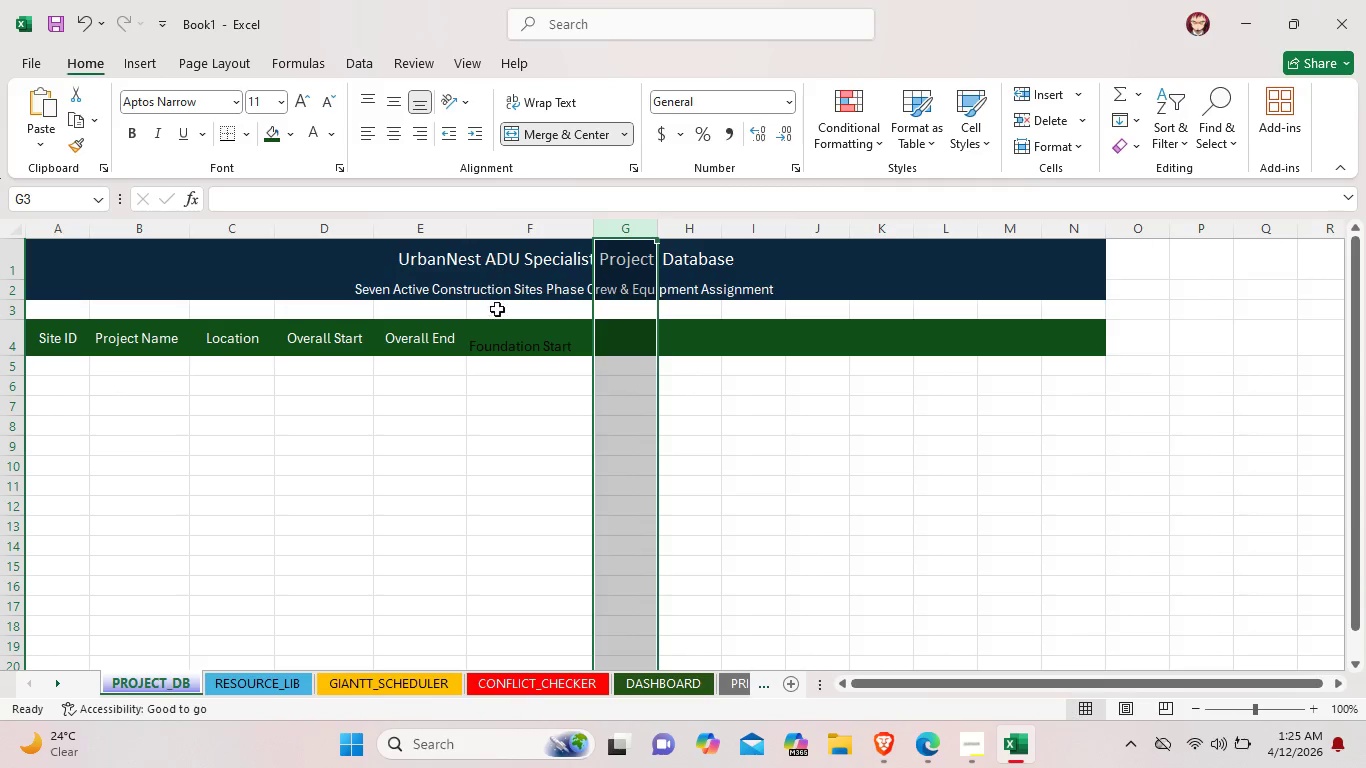 
left_click([508, 349])
 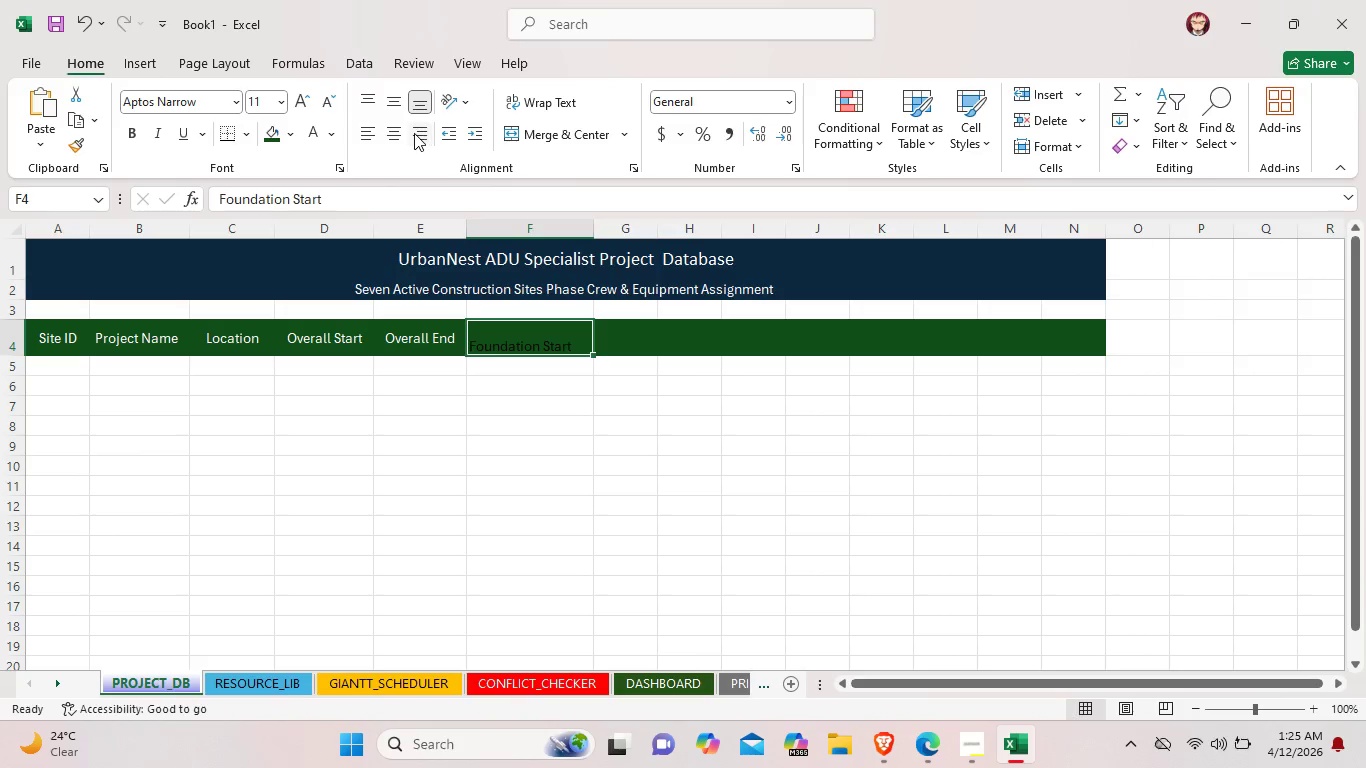 
left_click([400, 133])
 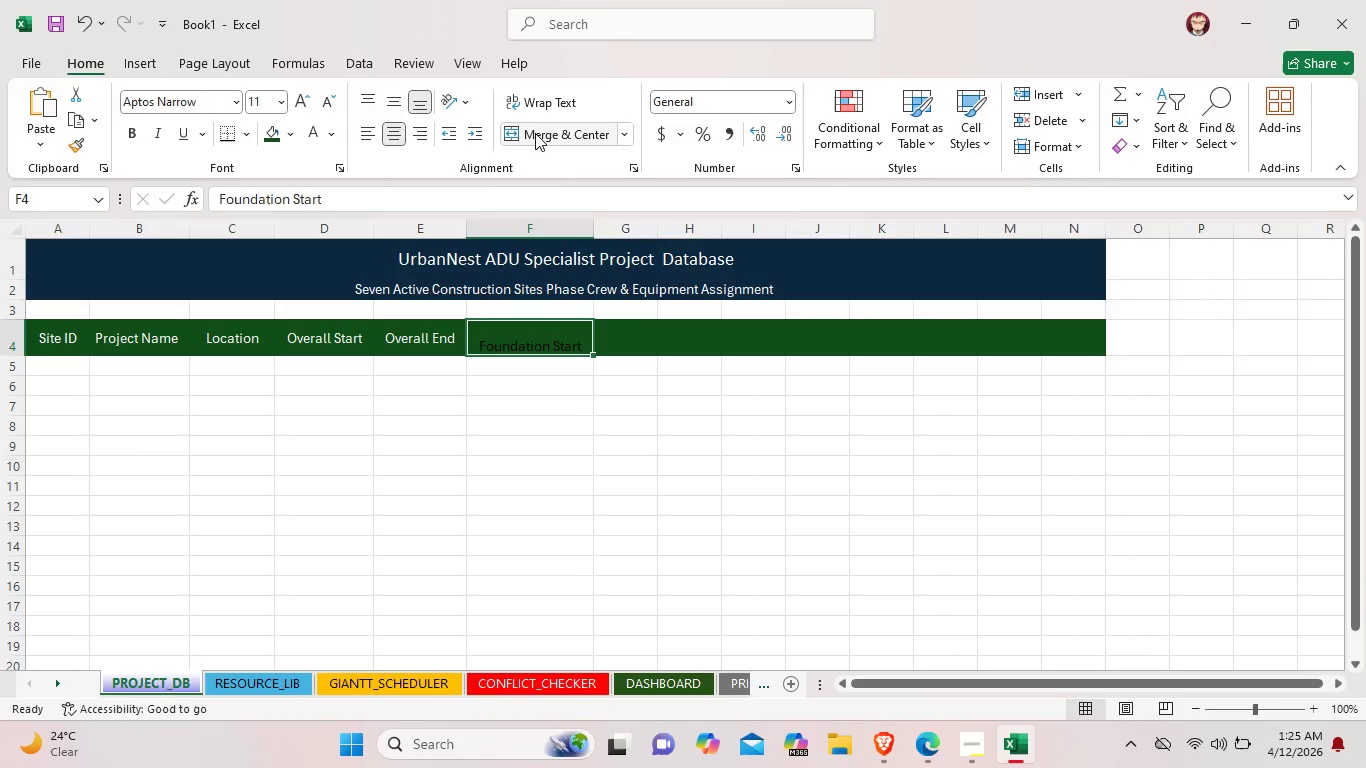 
left_click([543, 133])
 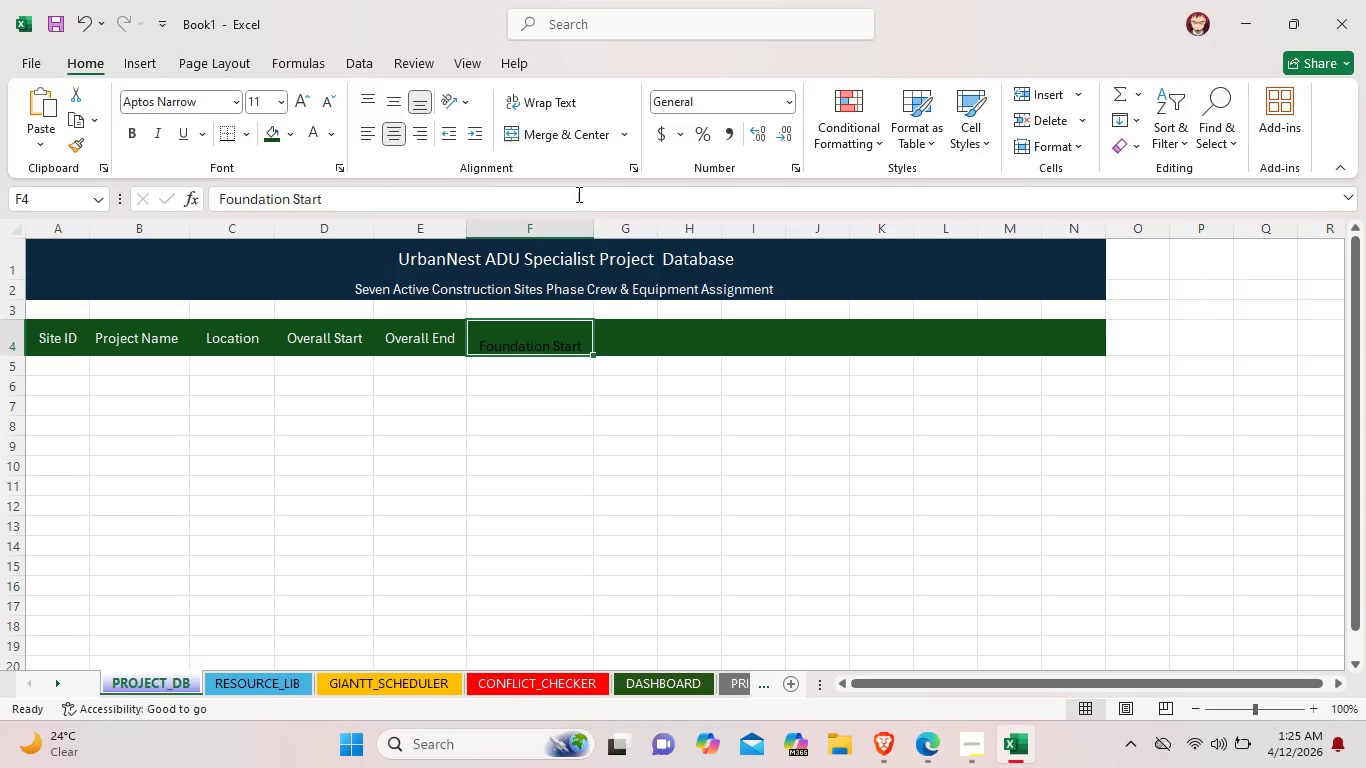 
left_click([638, 370])
 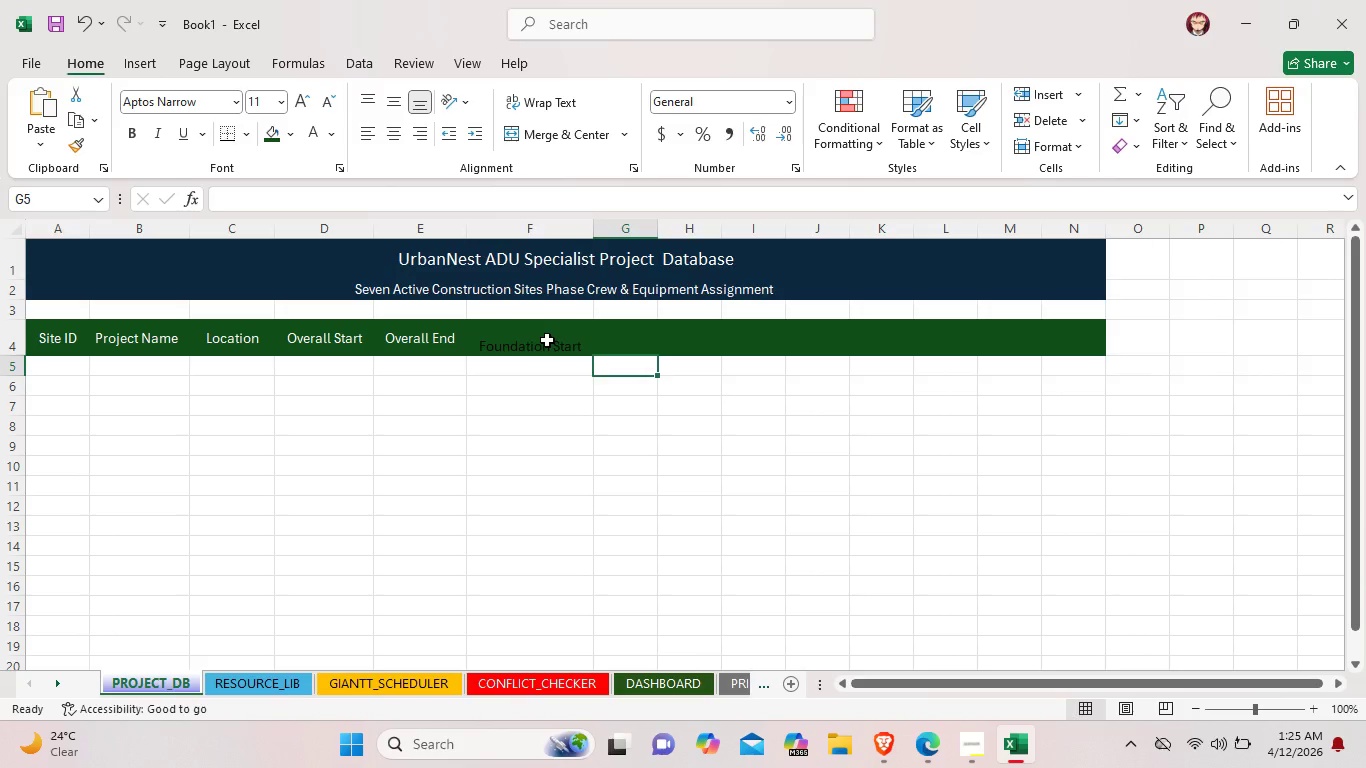 
left_click([548, 341])
 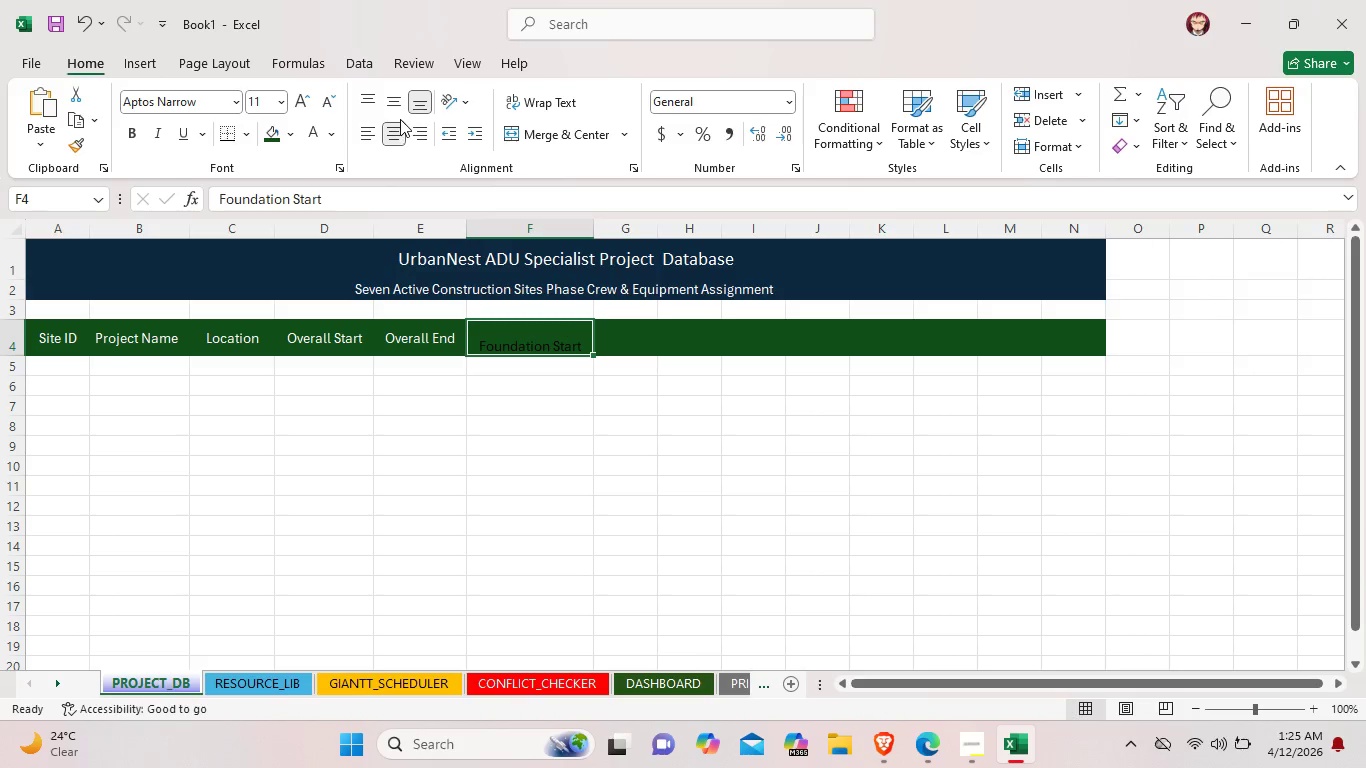 
left_click([398, 104])
 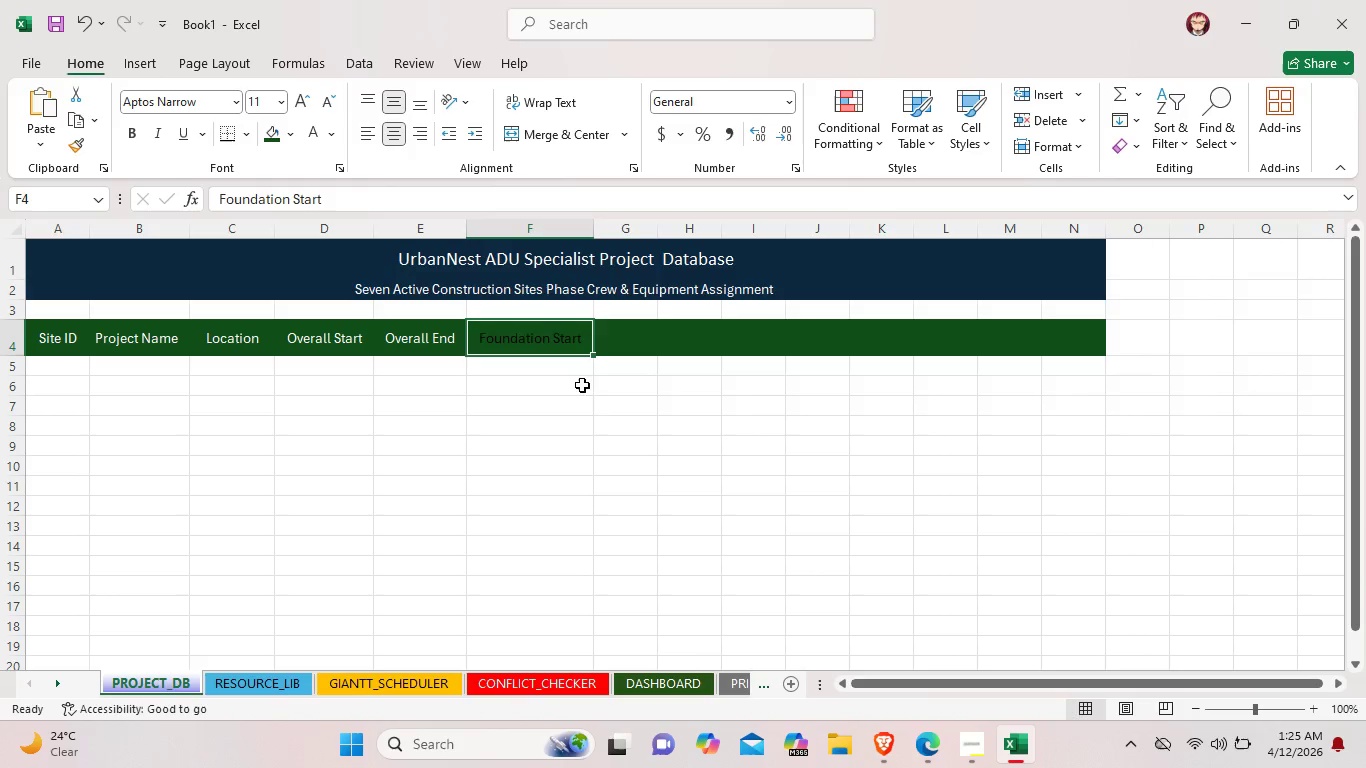 
left_click([590, 402])
 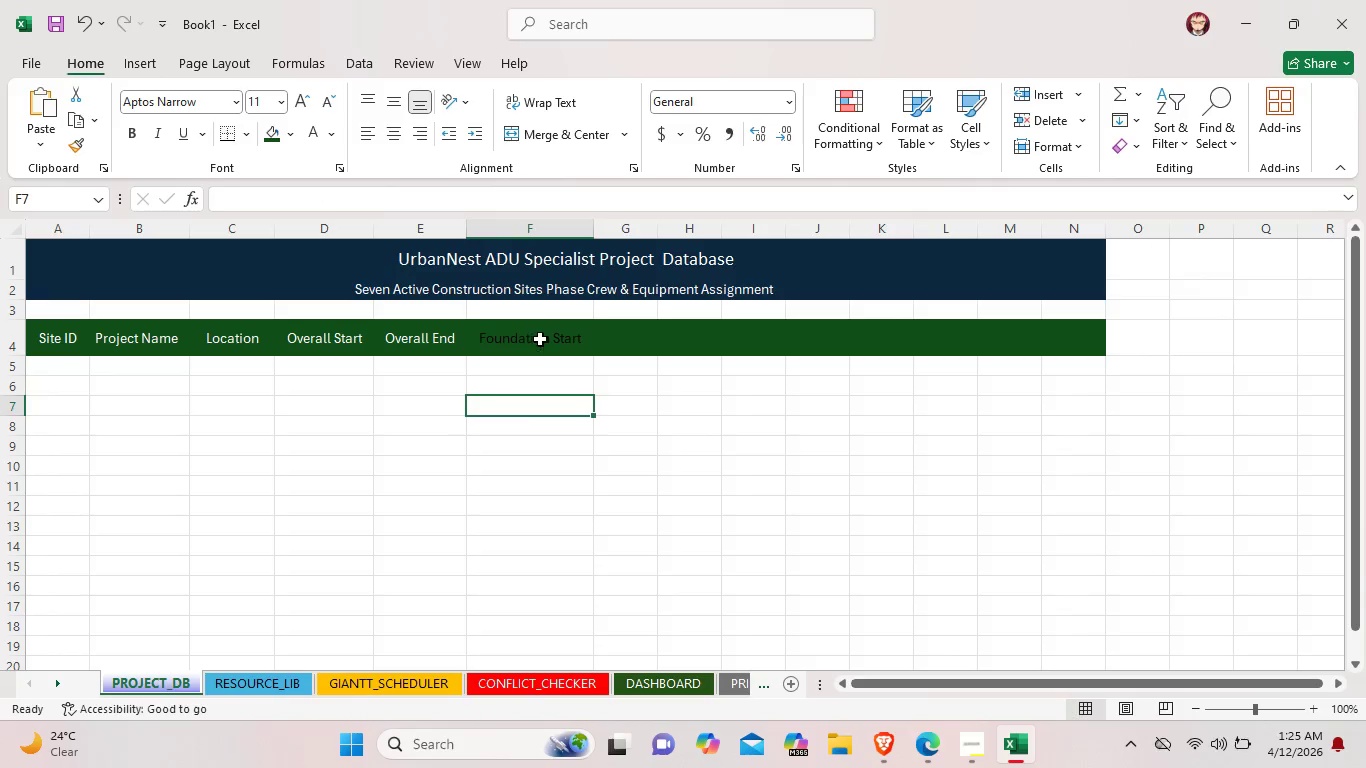 
left_click([540, 339])
 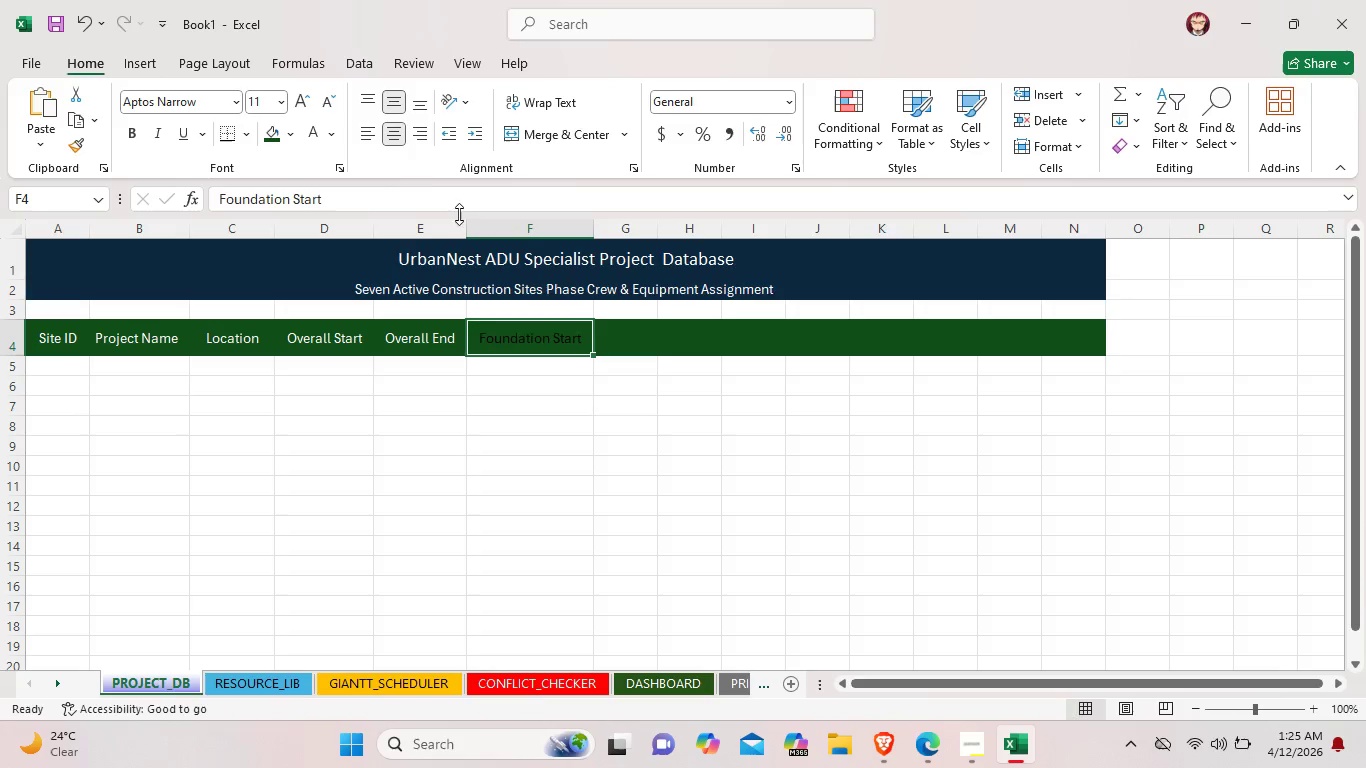 
left_click([317, 134])
 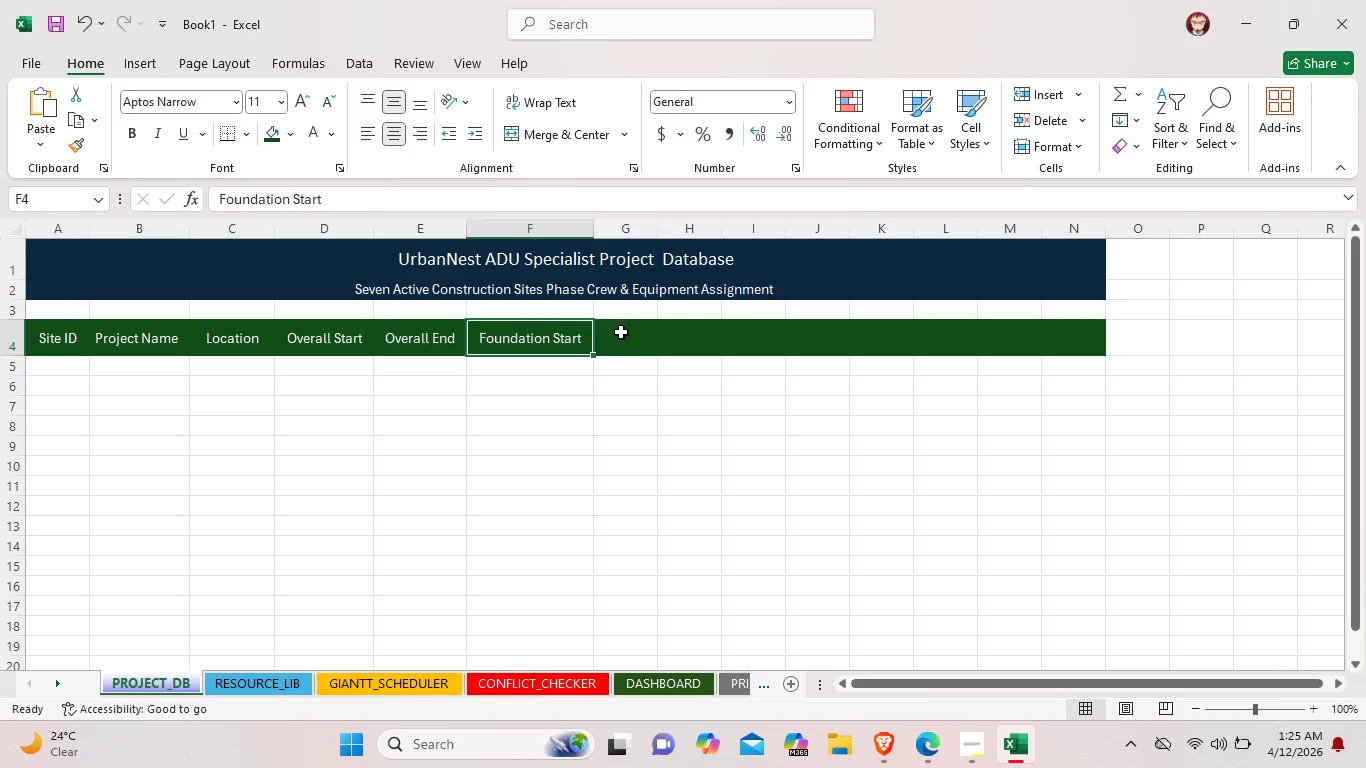 
double_click([621, 335])
 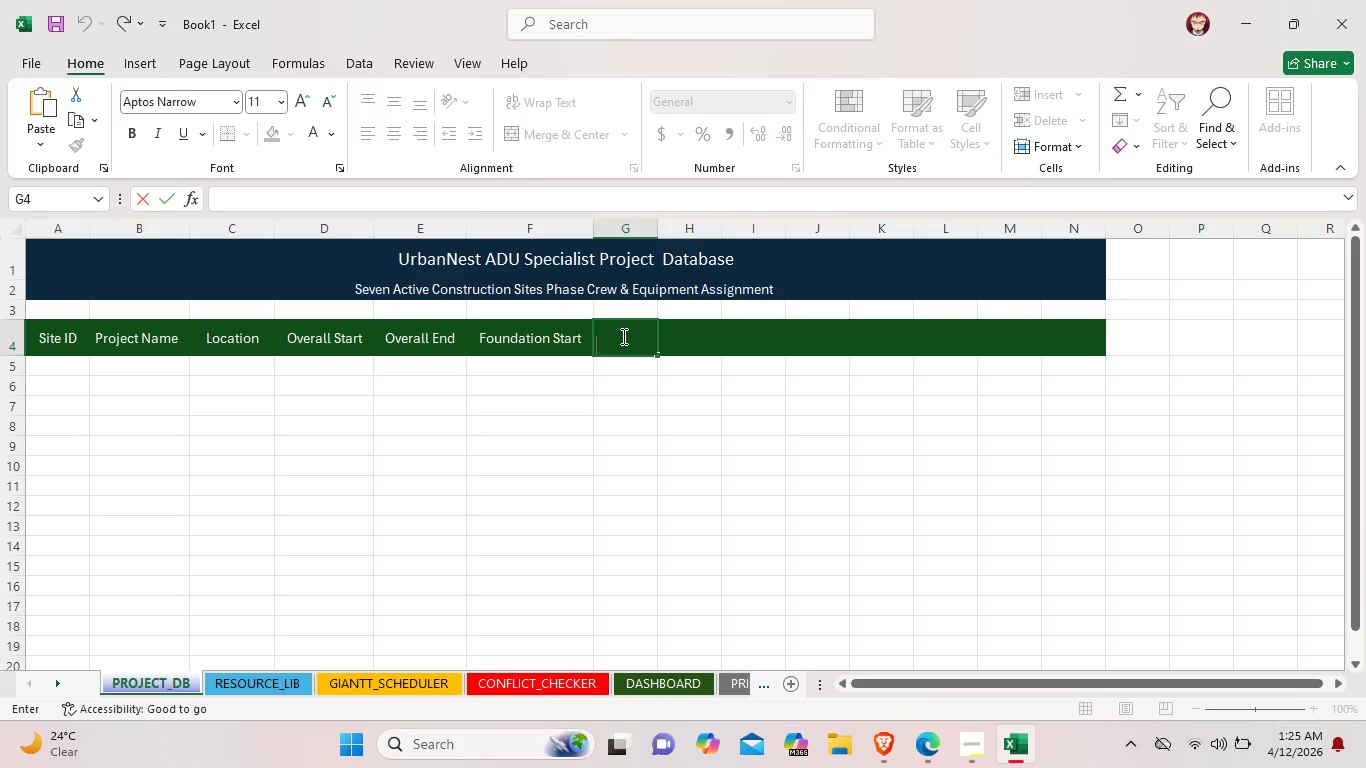 
wait(6.33)
 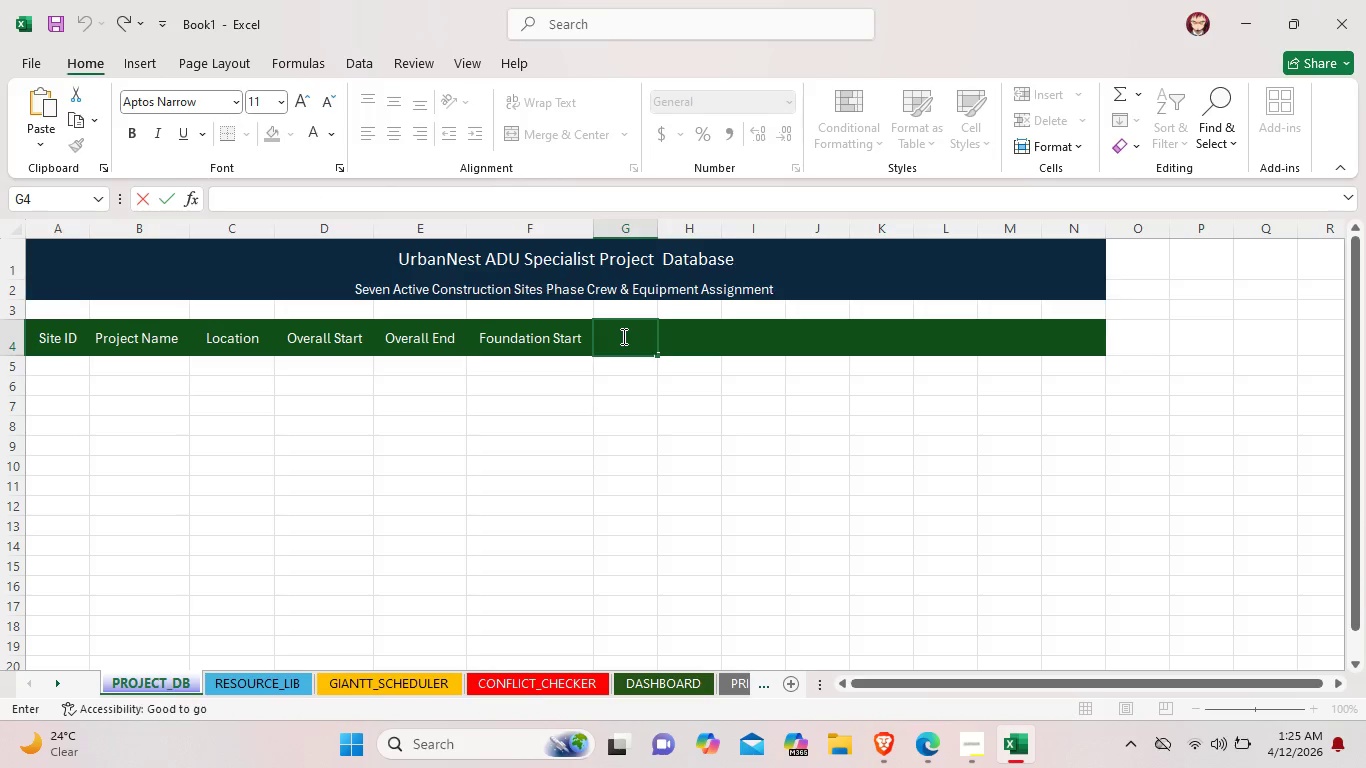 
type(Foundation)
 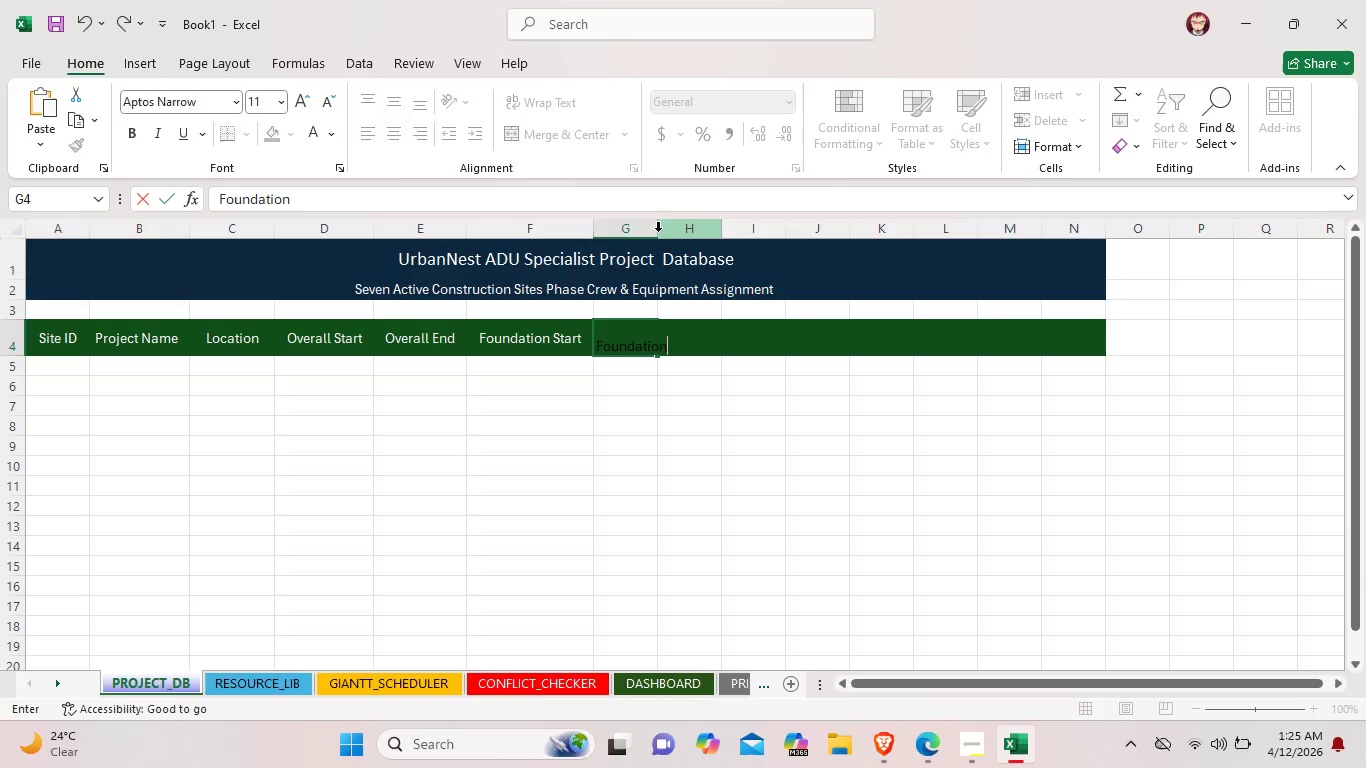 
left_click([657, 231])
 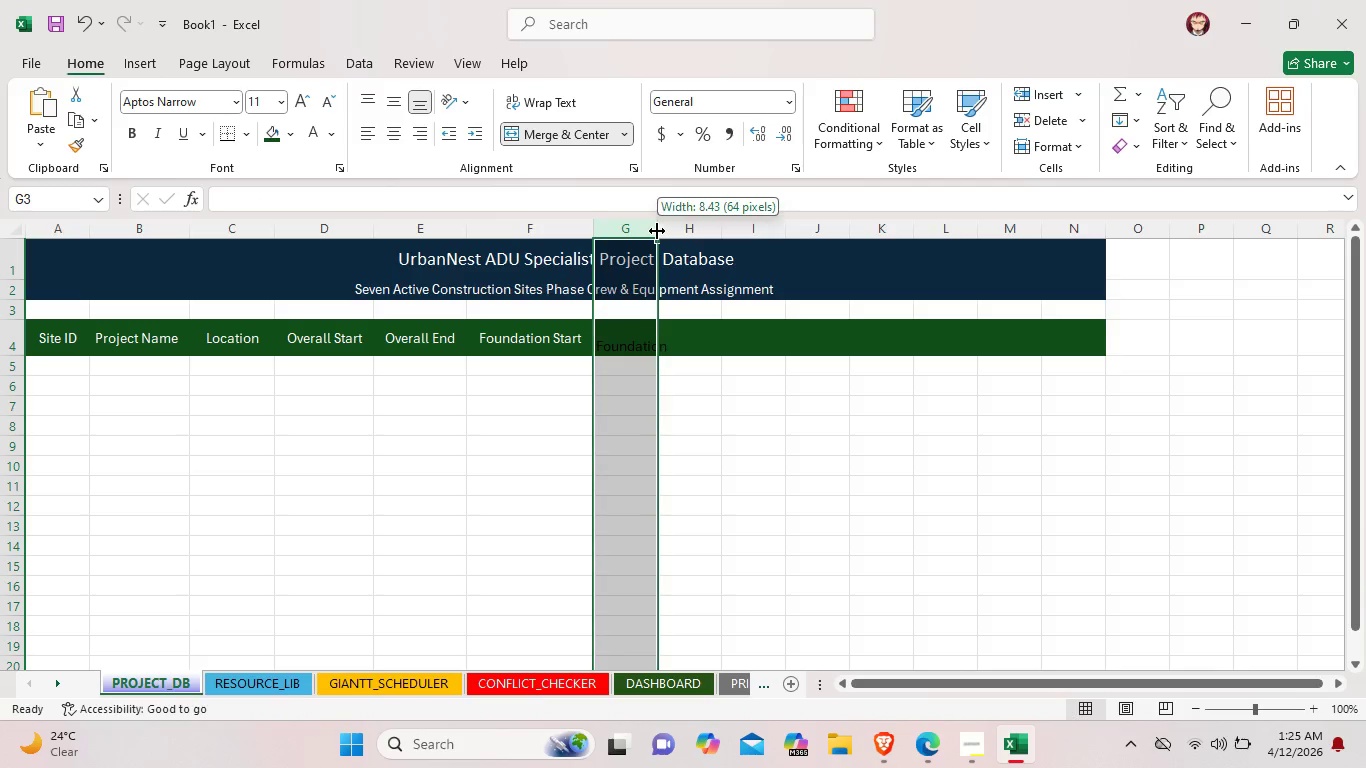 
left_click_drag(start_coordinate=[657, 231], to_coordinate=[704, 233])
 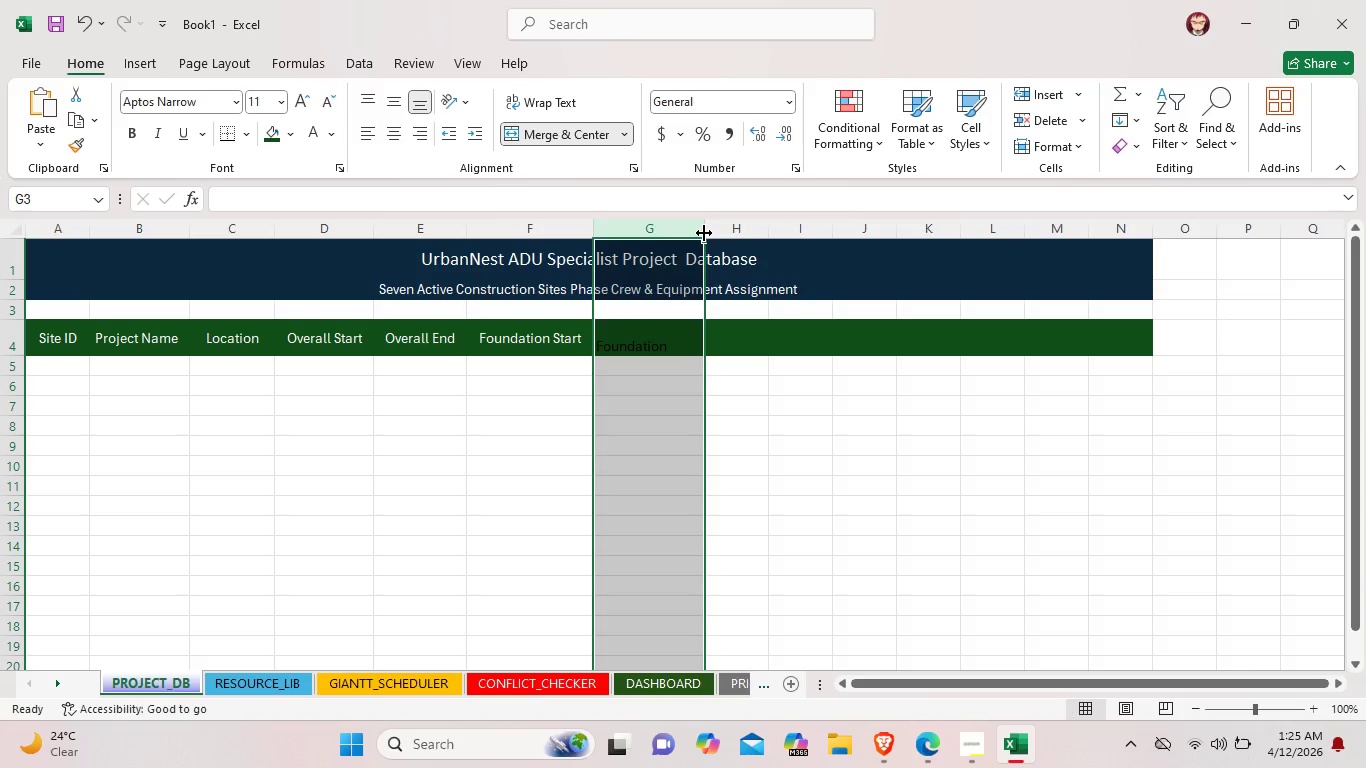 
left_click_drag(start_coordinate=[704, 233], to_coordinate=[742, 234])
 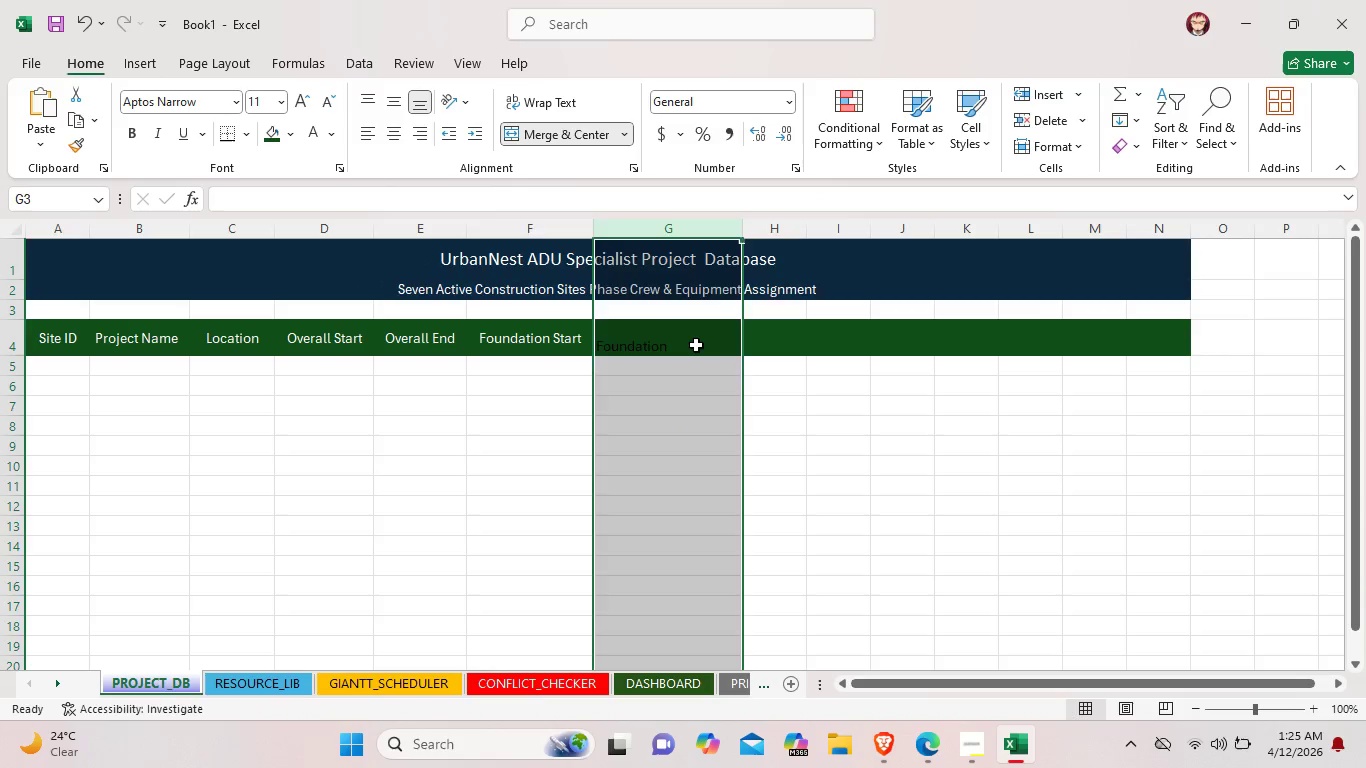 
double_click([695, 345])
 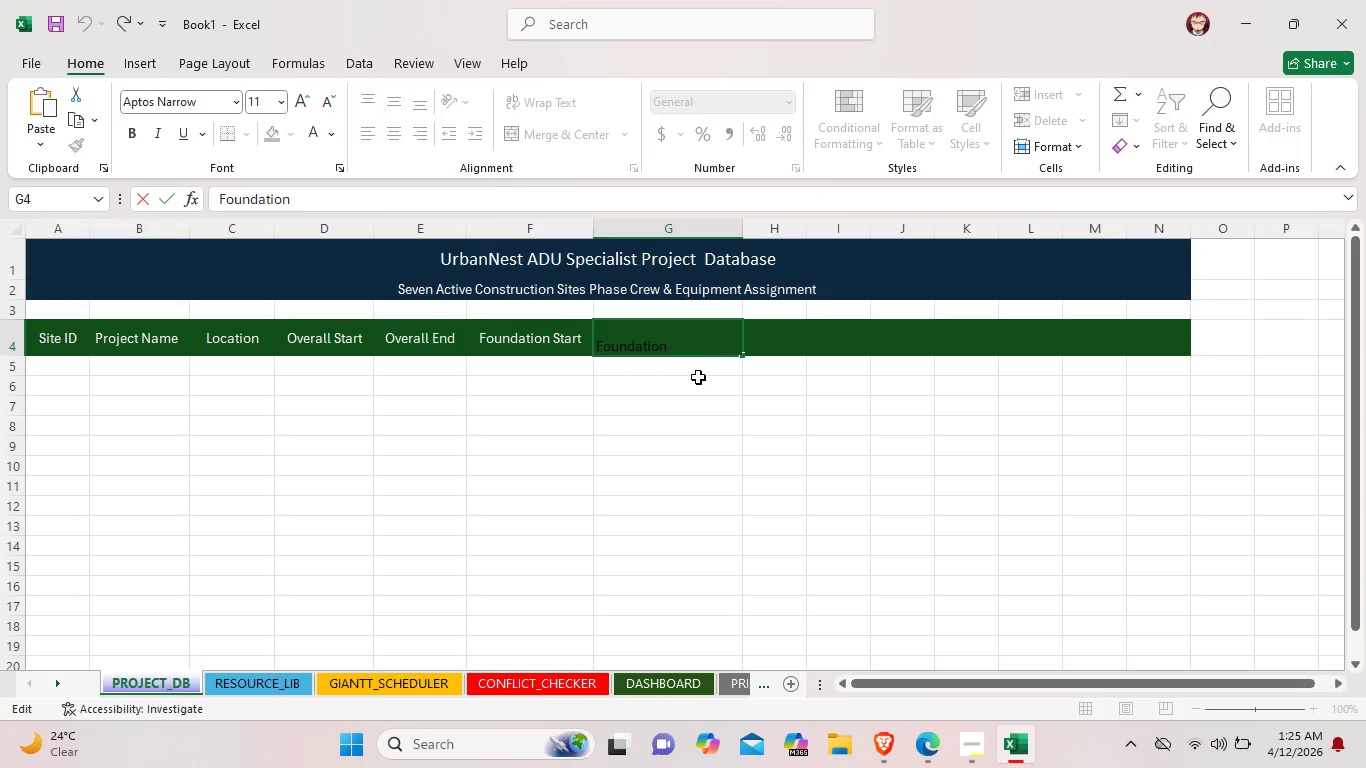 
key(Space)
 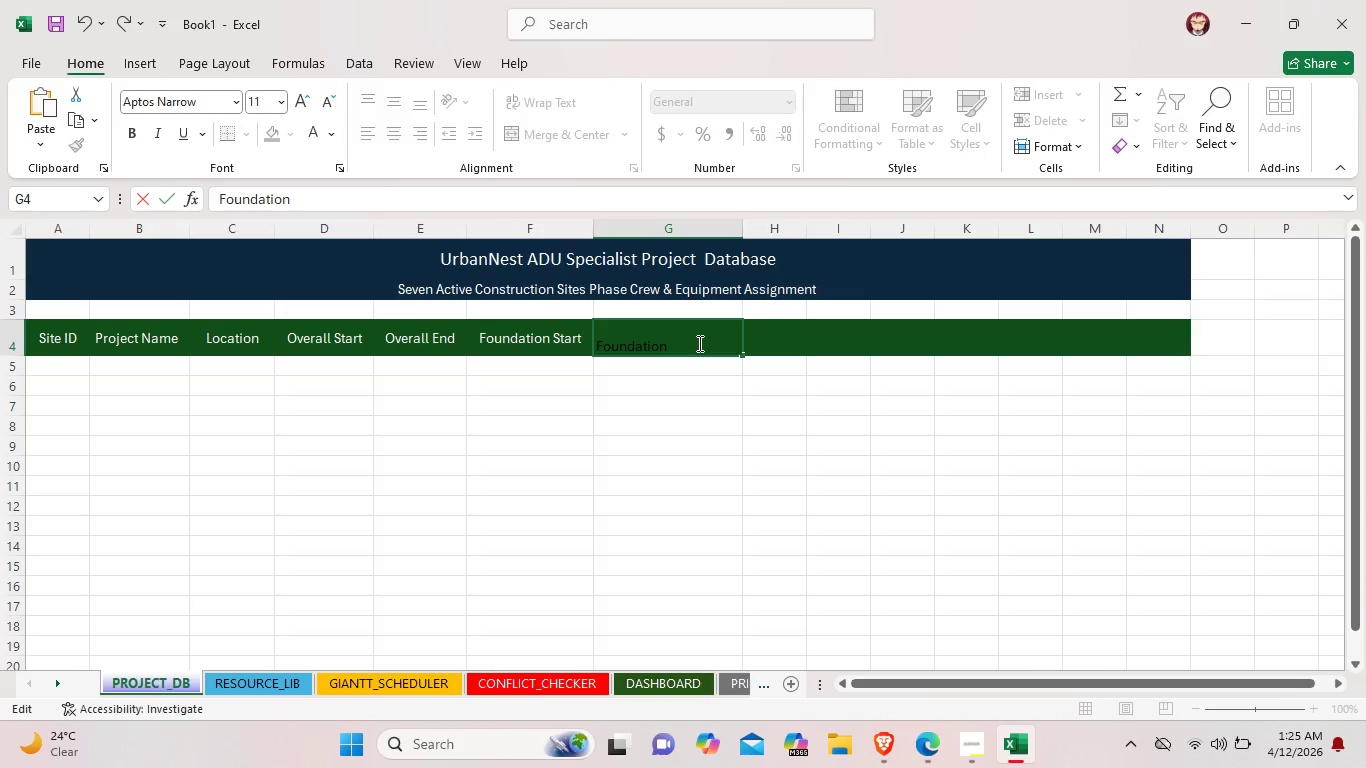 
wait(5.95)
 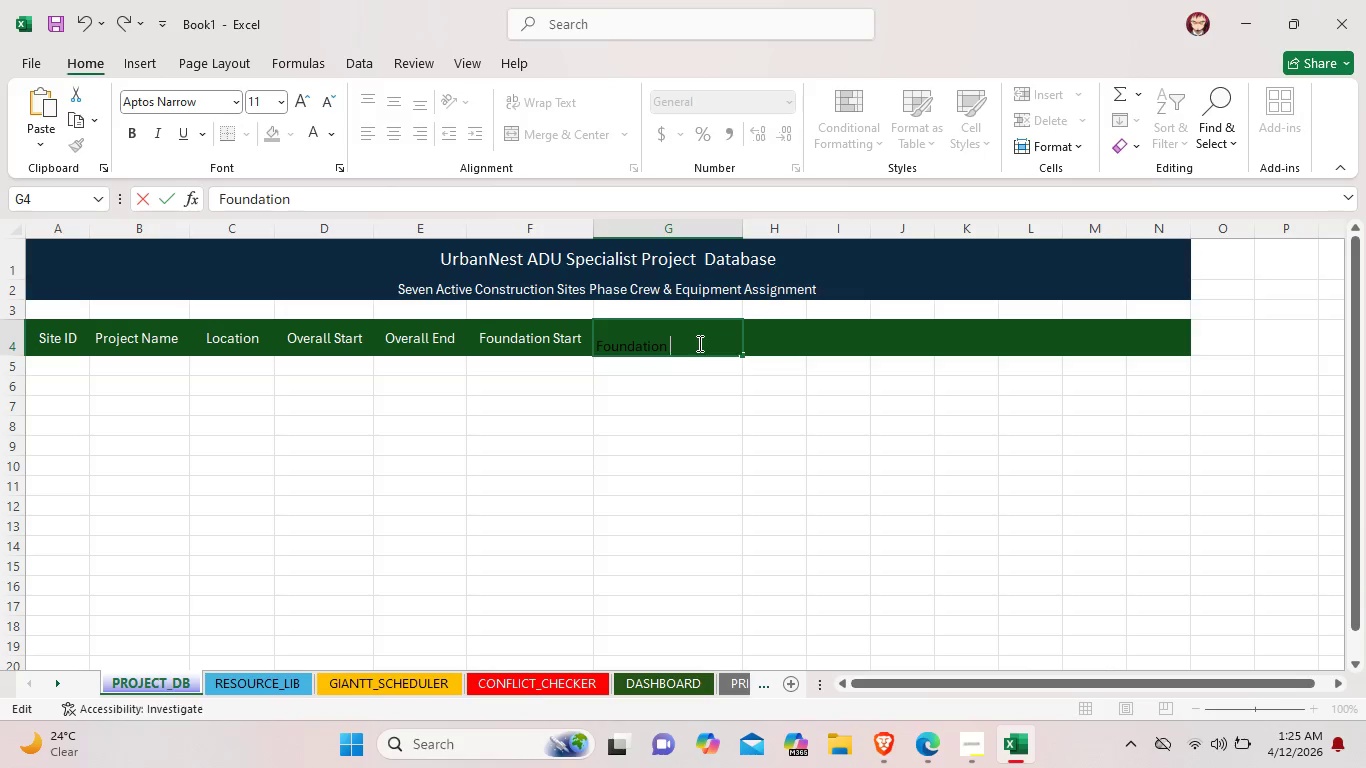 
type(End)
 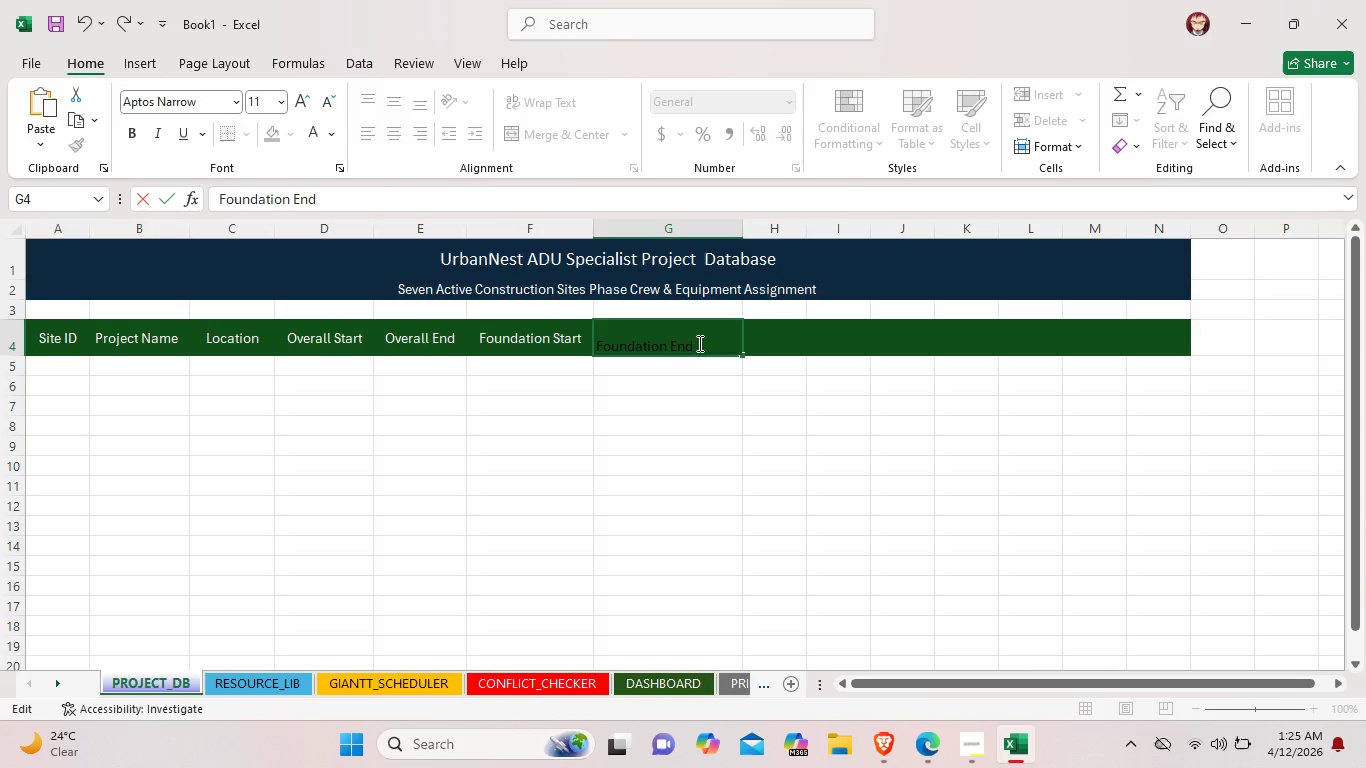 
left_click_drag(start_coordinate=[698, 343], to_coordinate=[595, 351])
 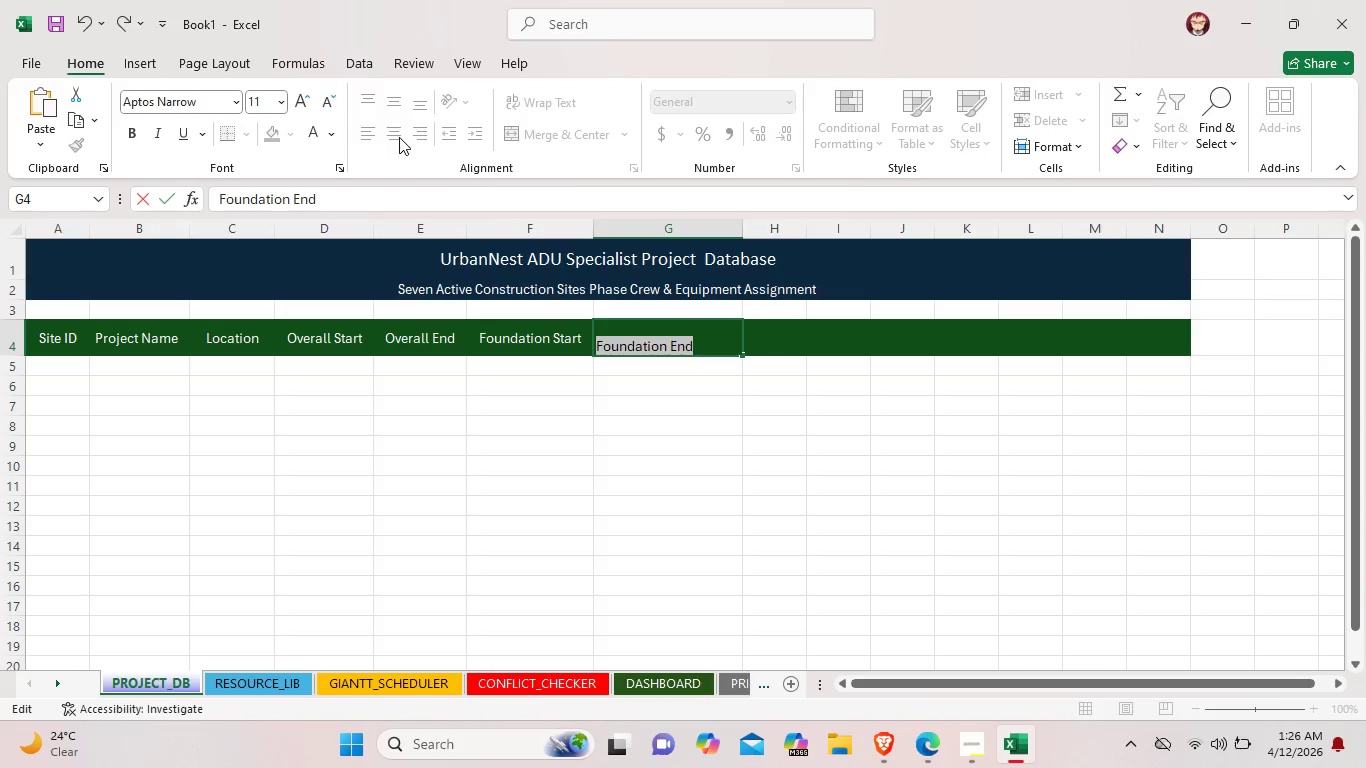 
left_click([398, 136])
 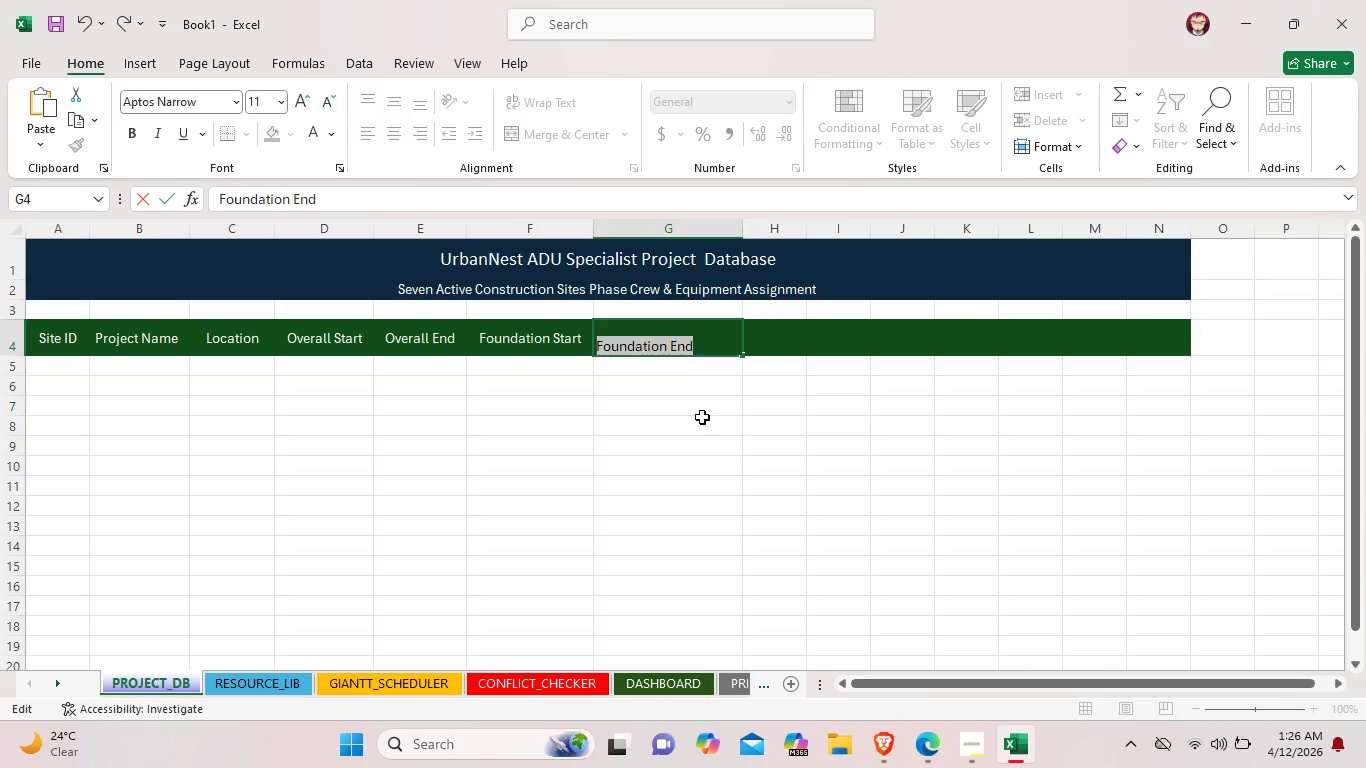 
left_click([702, 423])
 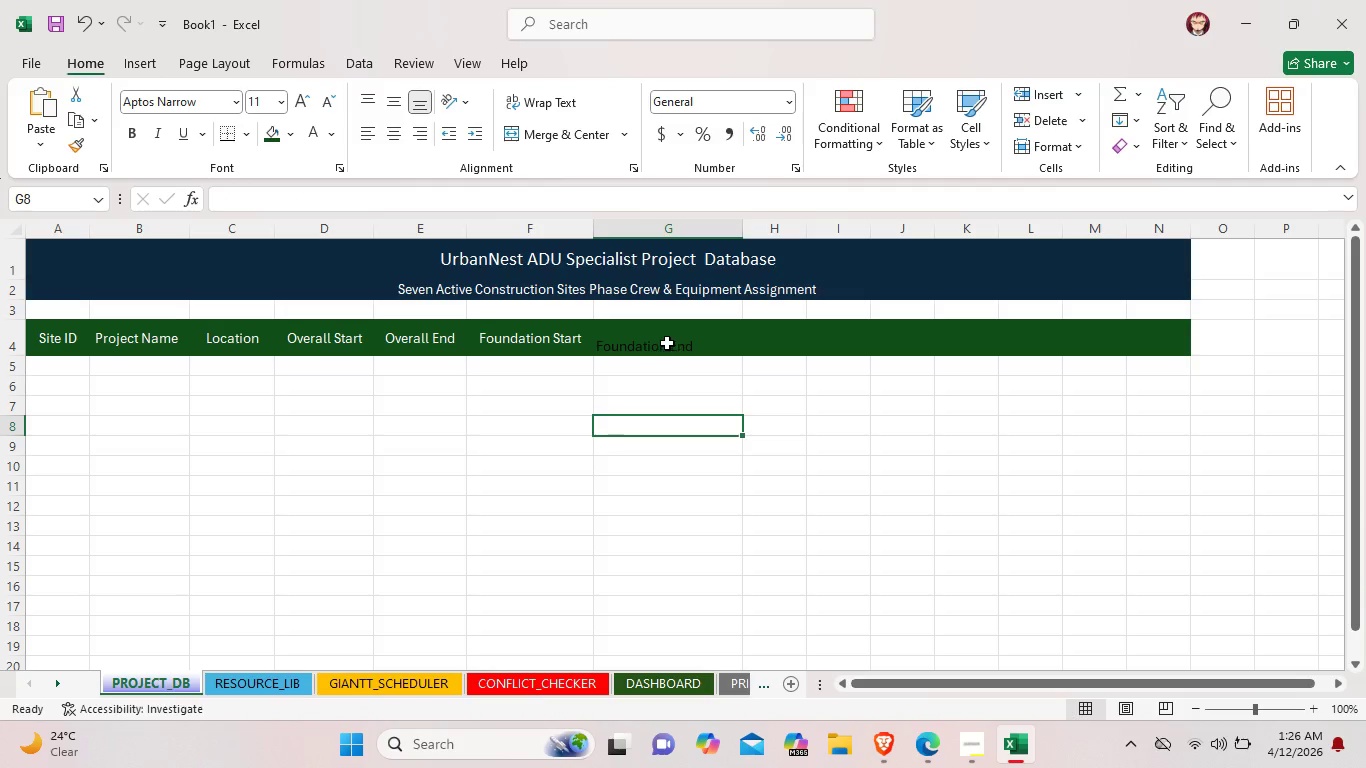 
left_click([667, 343])
 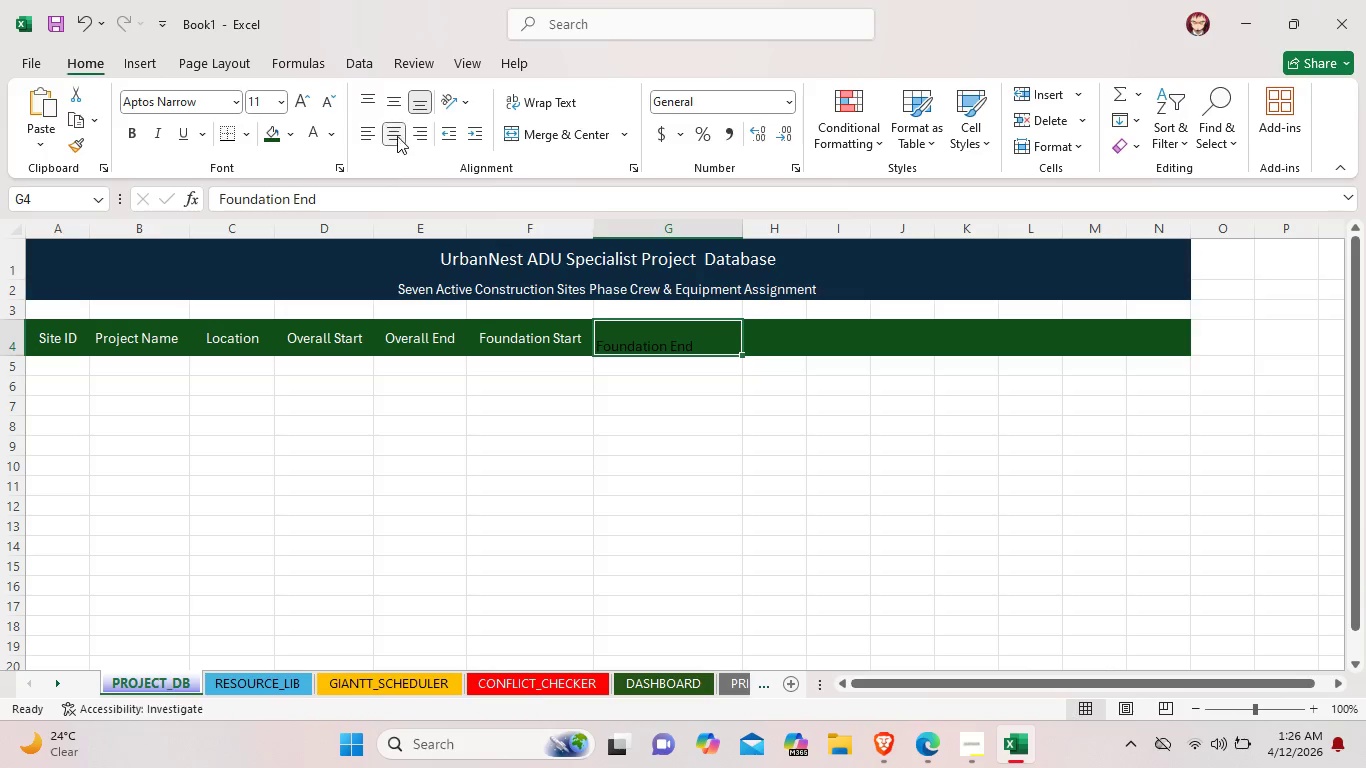 
double_click([392, 100])
 